 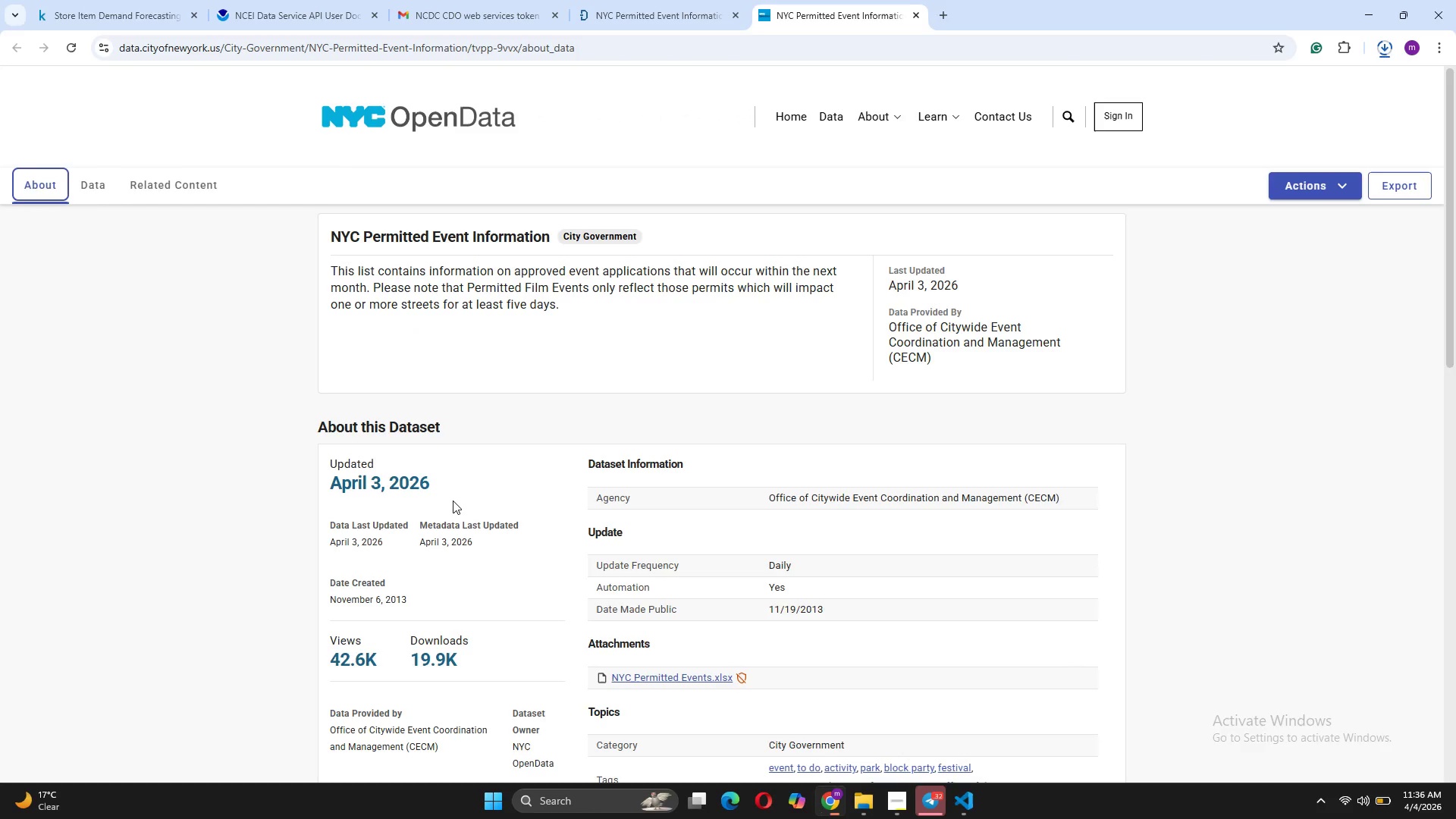 
scroll: coordinate [454, 500], scroll_direction: down, amount: 11.0
 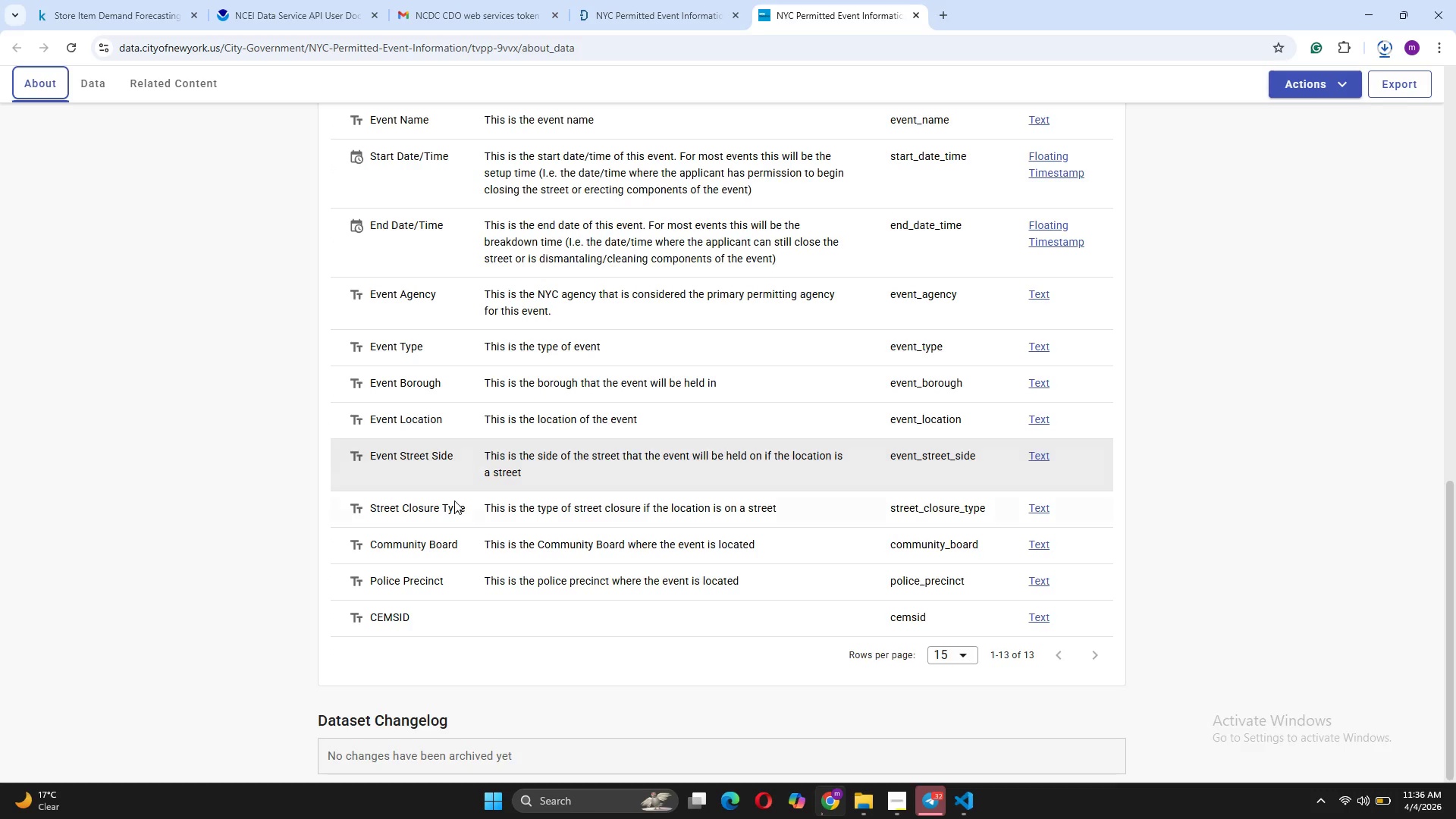 
scroll: coordinate [455, 501], scroll_direction: up, amount: 9.0
 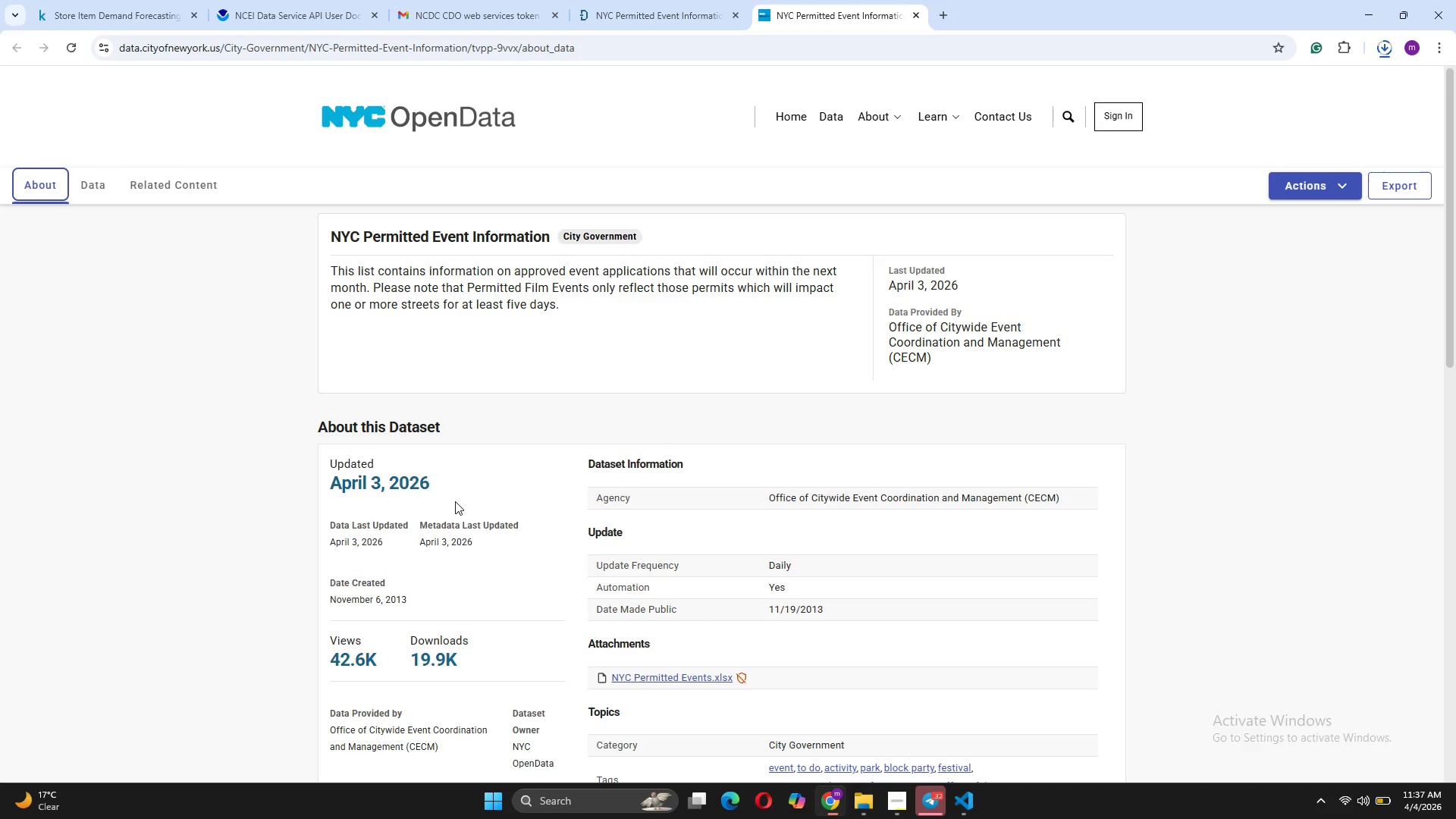 
wait(14.23)
 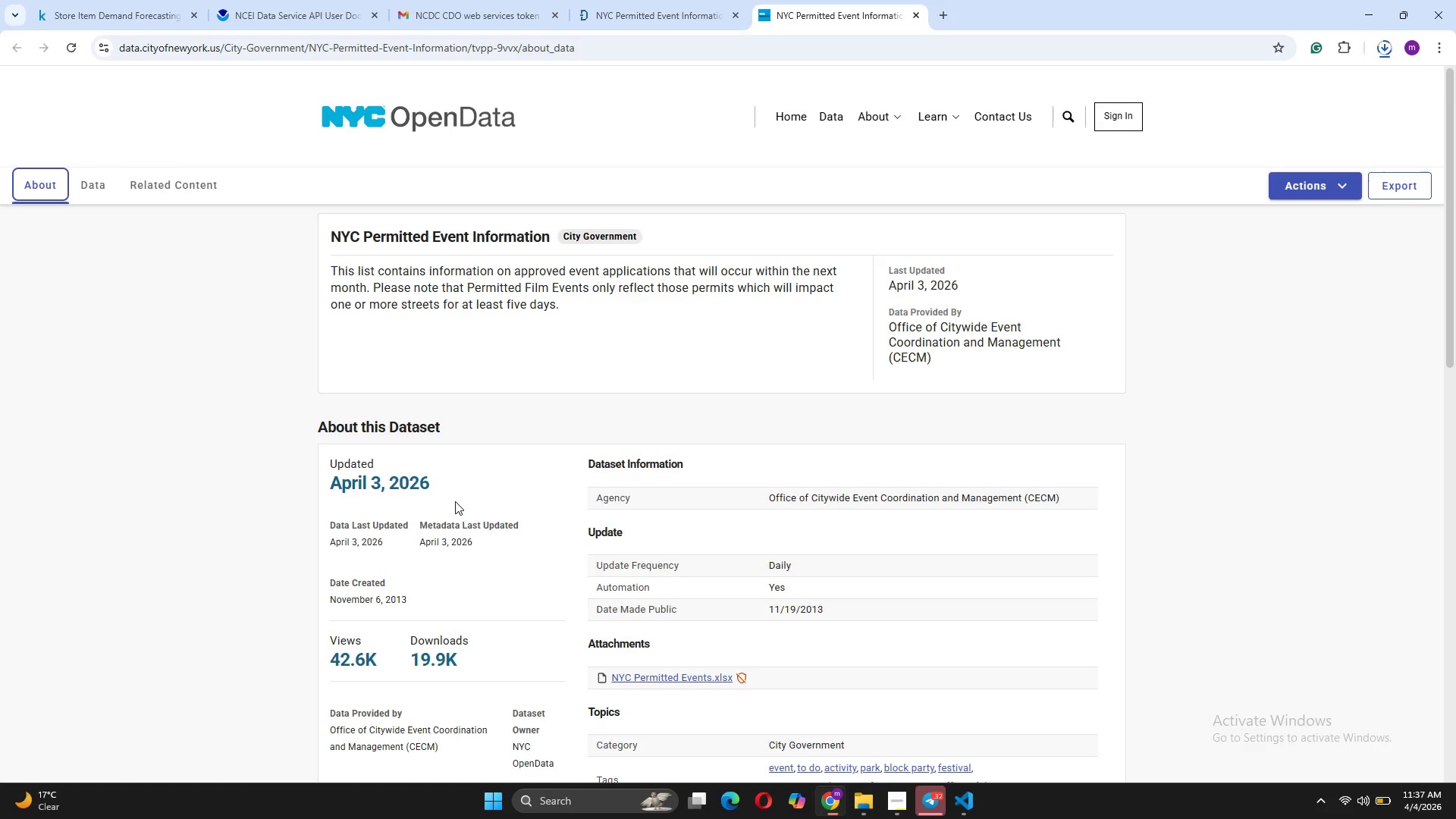 
left_click([390, 132])
 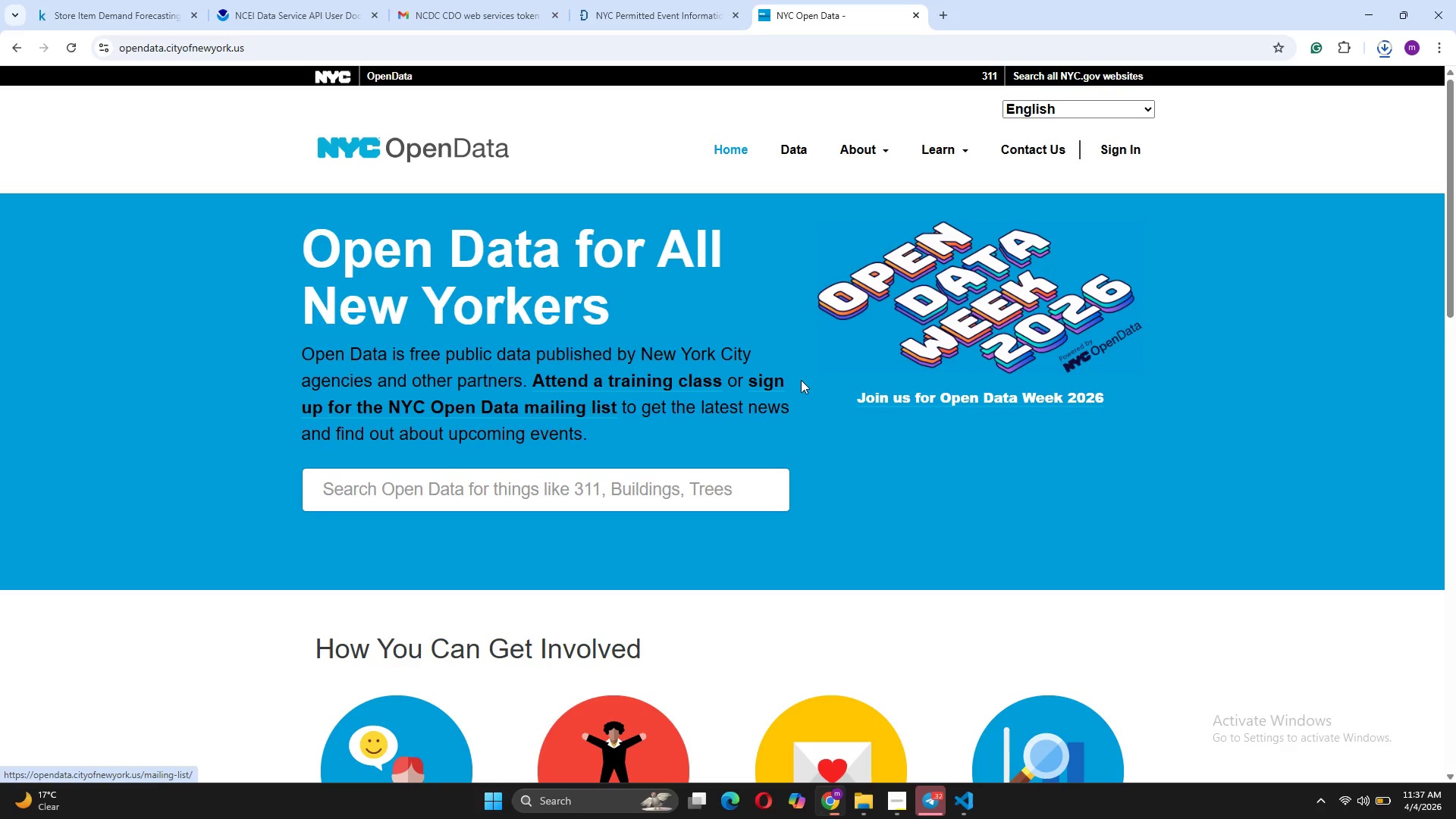 
wait(6.75)
 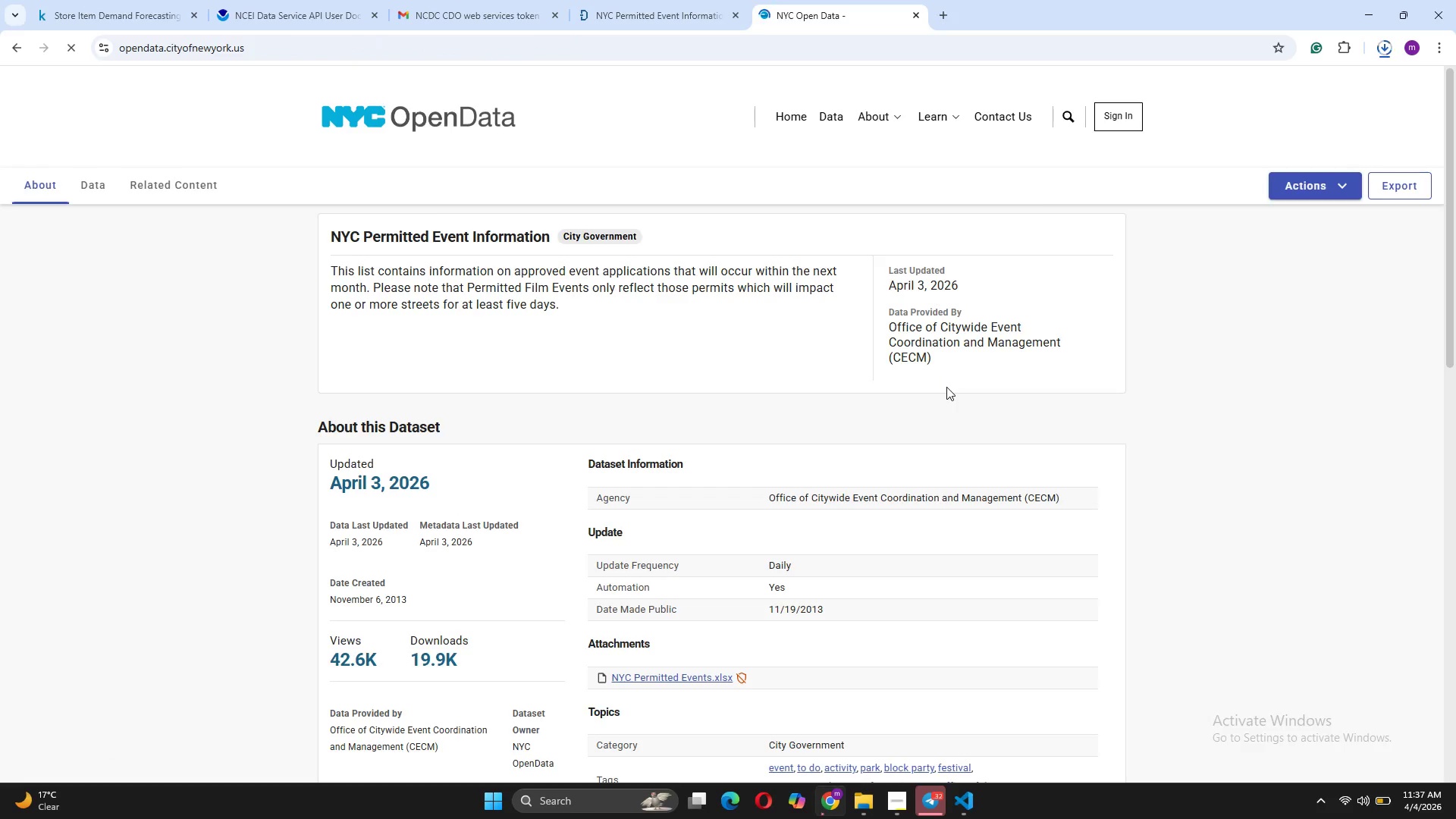 
left_click([805, 155])
 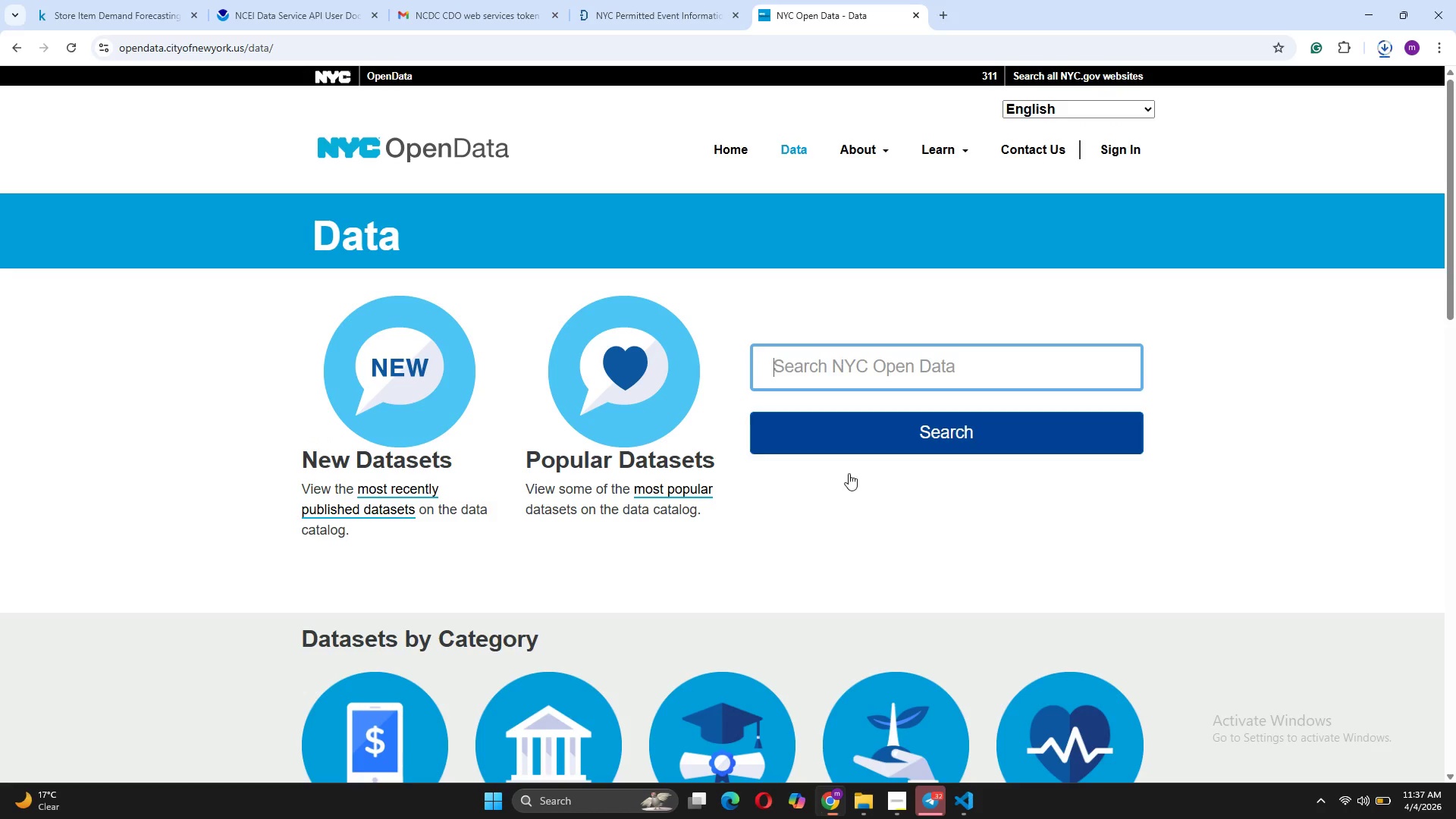 
left_click([891, 795])
 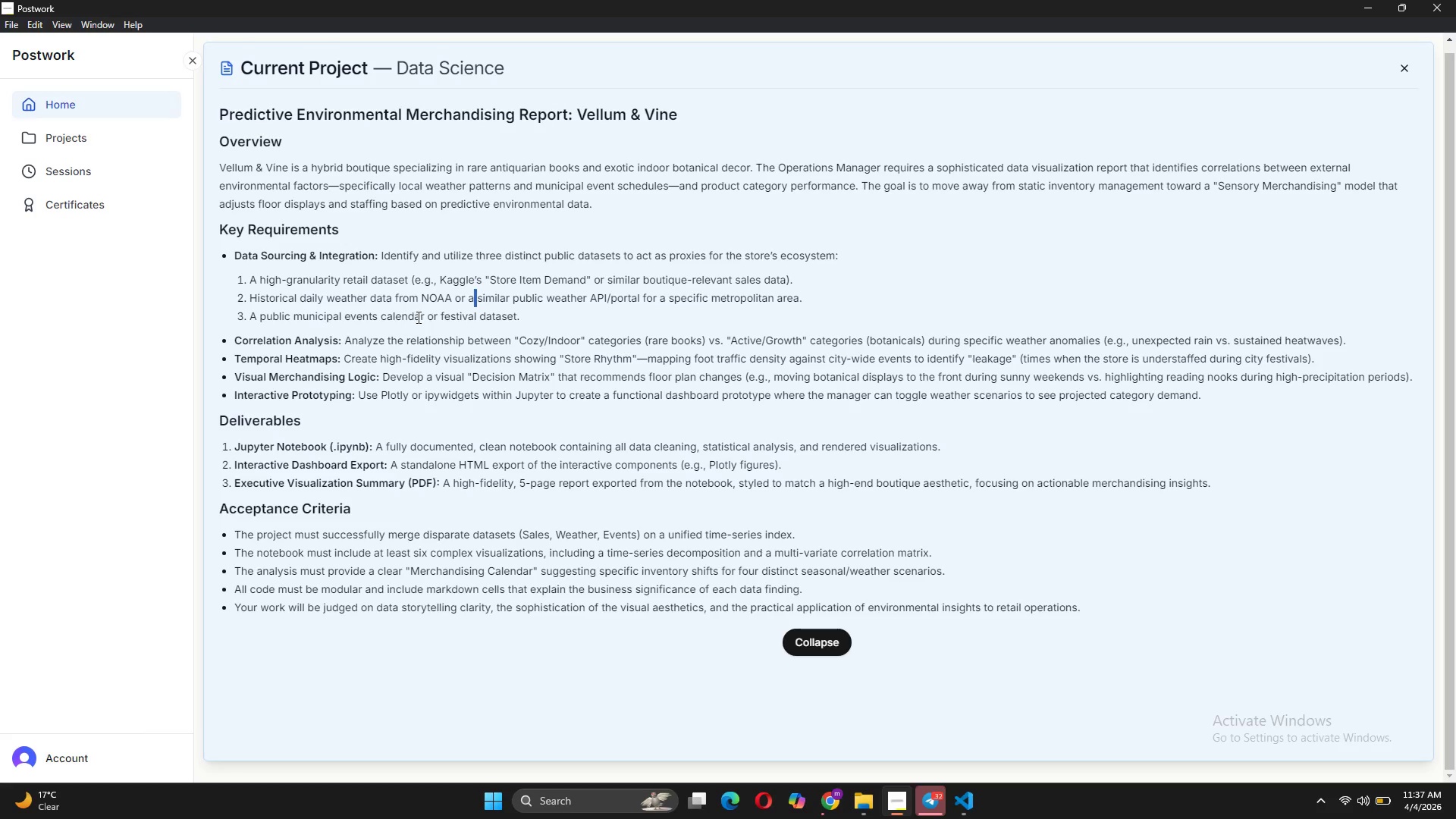 
wait(9.98)
 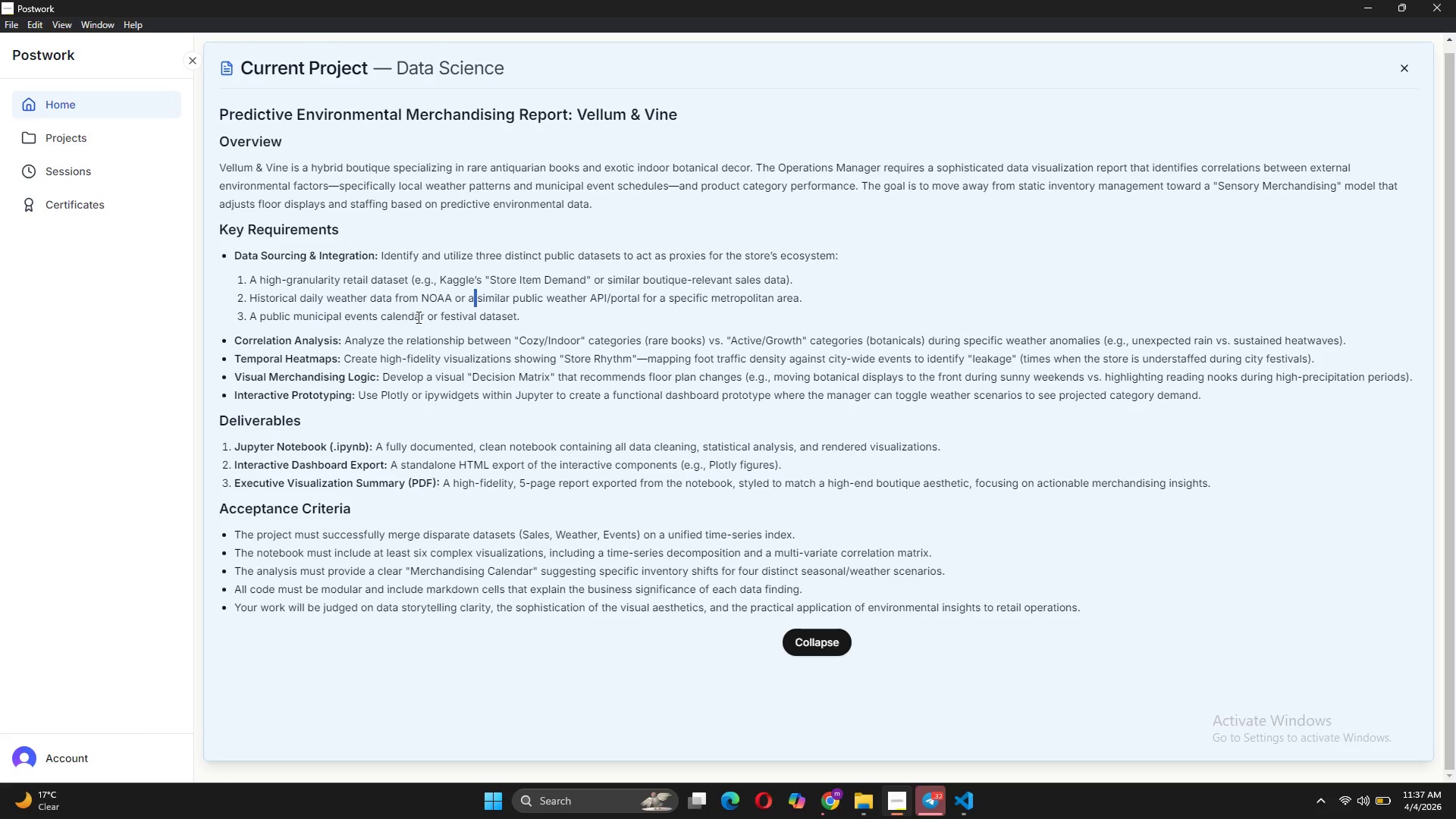 
left_click([829, 799])
 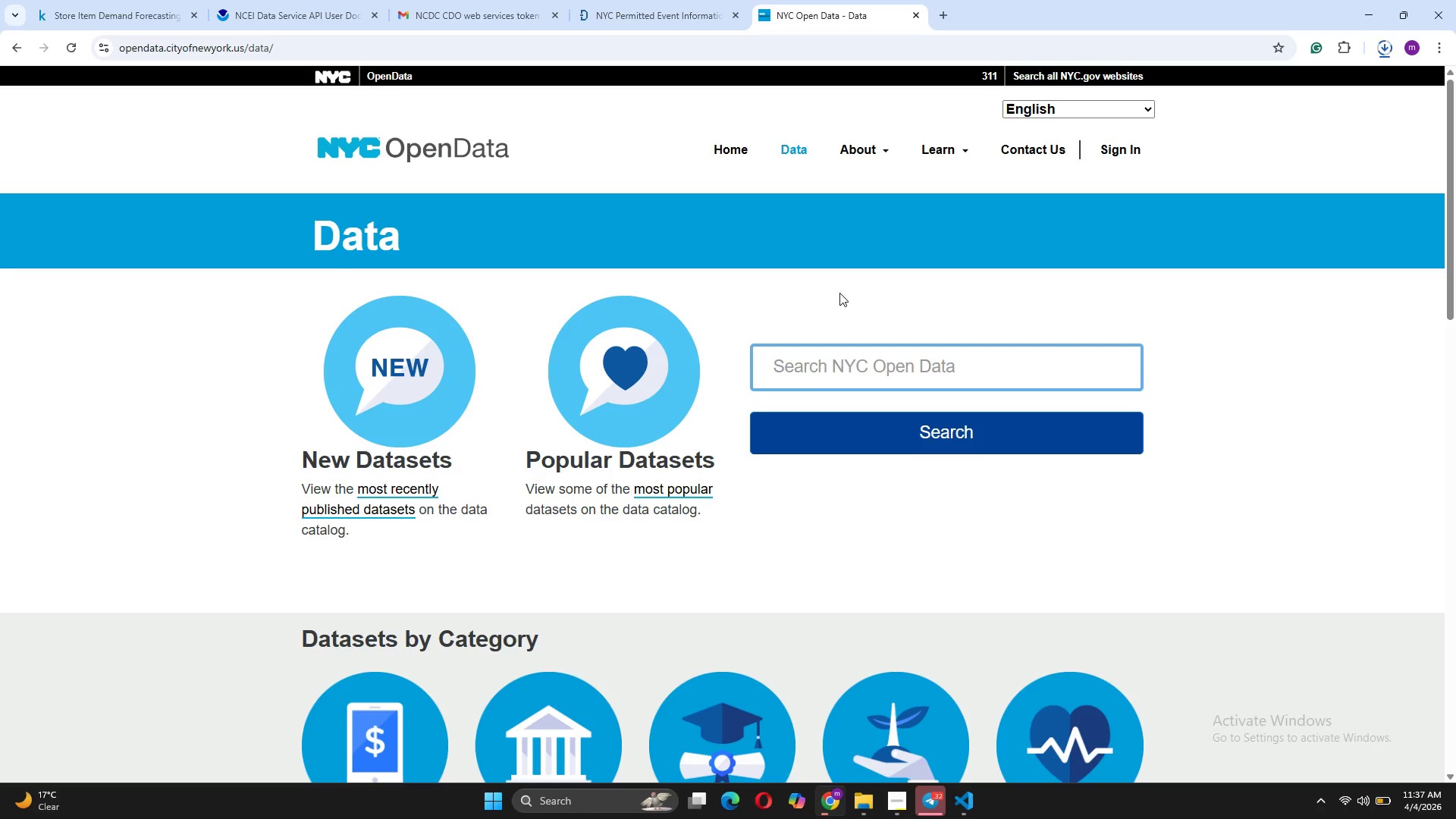 
type(festival)
 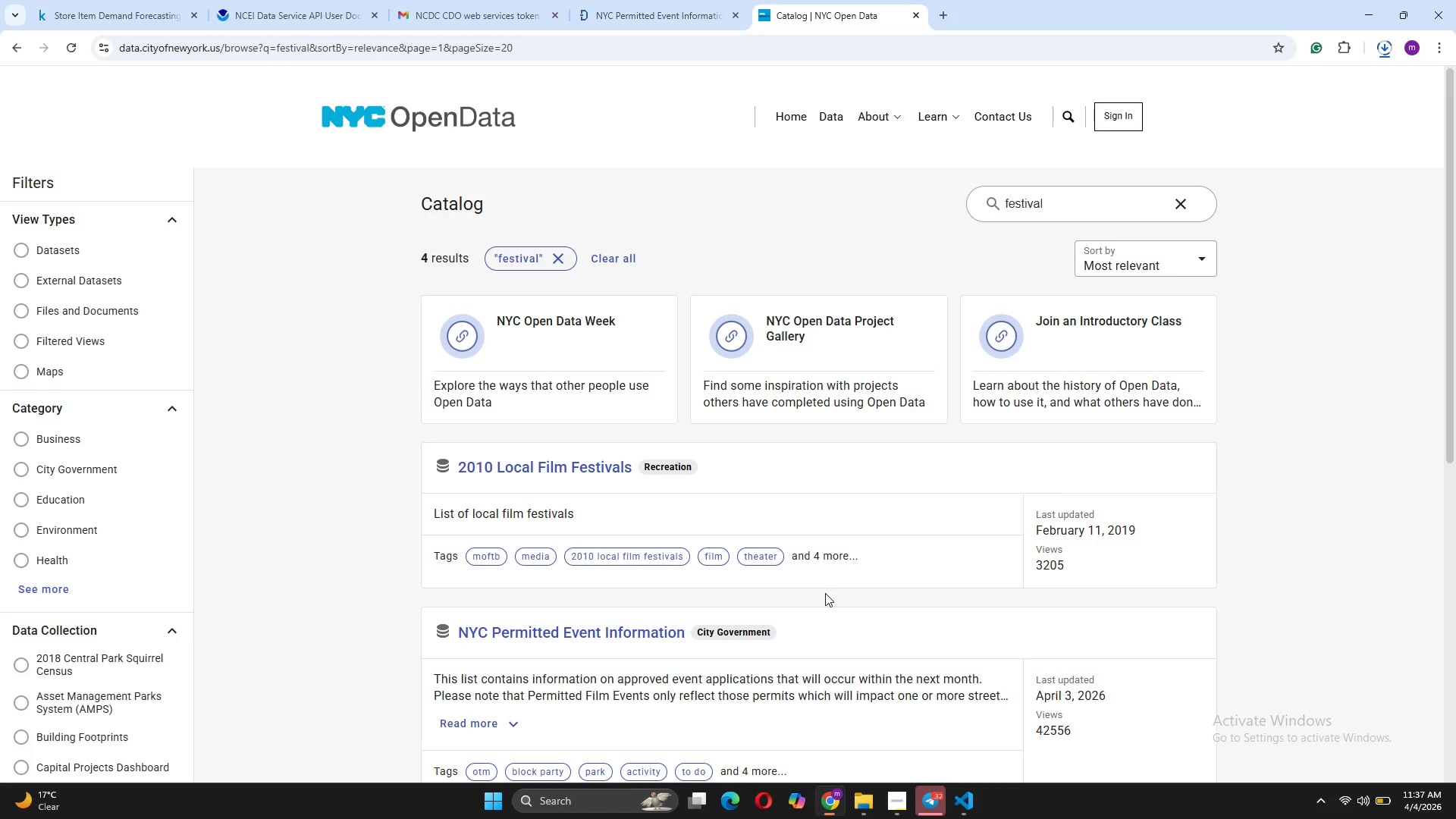 
wait(21.42)
 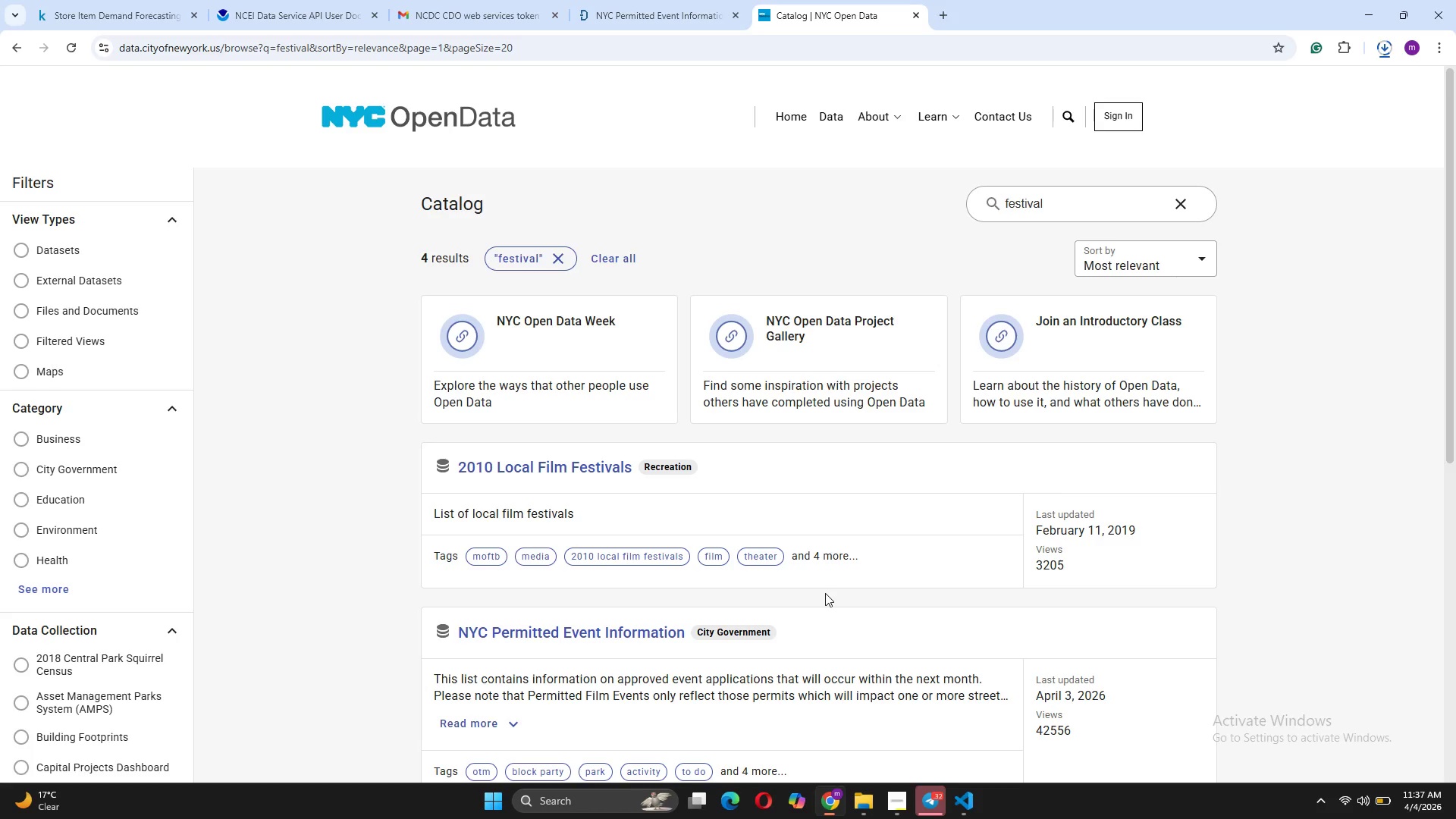 
scroll: coordinate [798, 653], scroll_direction: down, amount: 9.0
 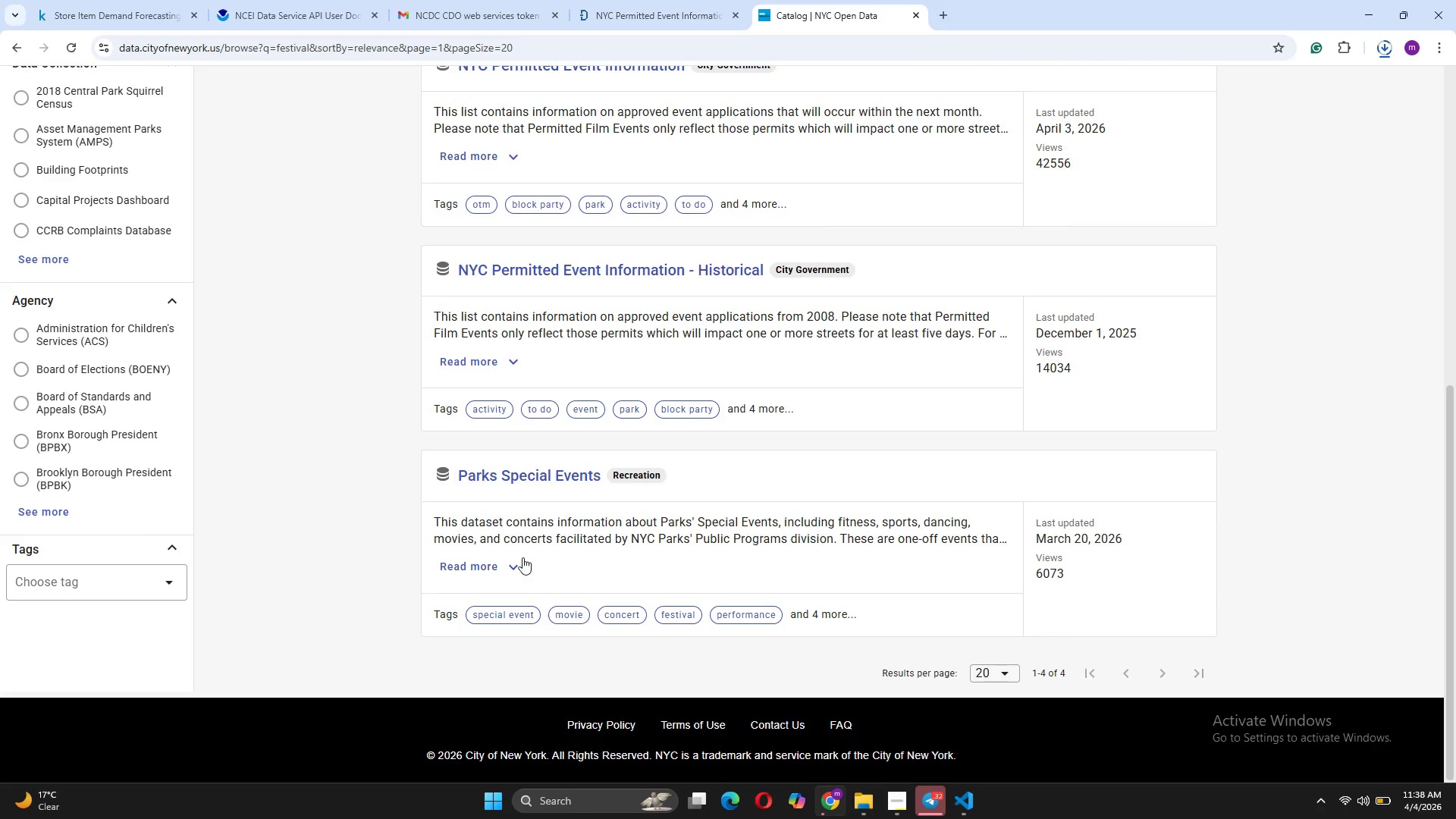 
left_click([515, 558])
 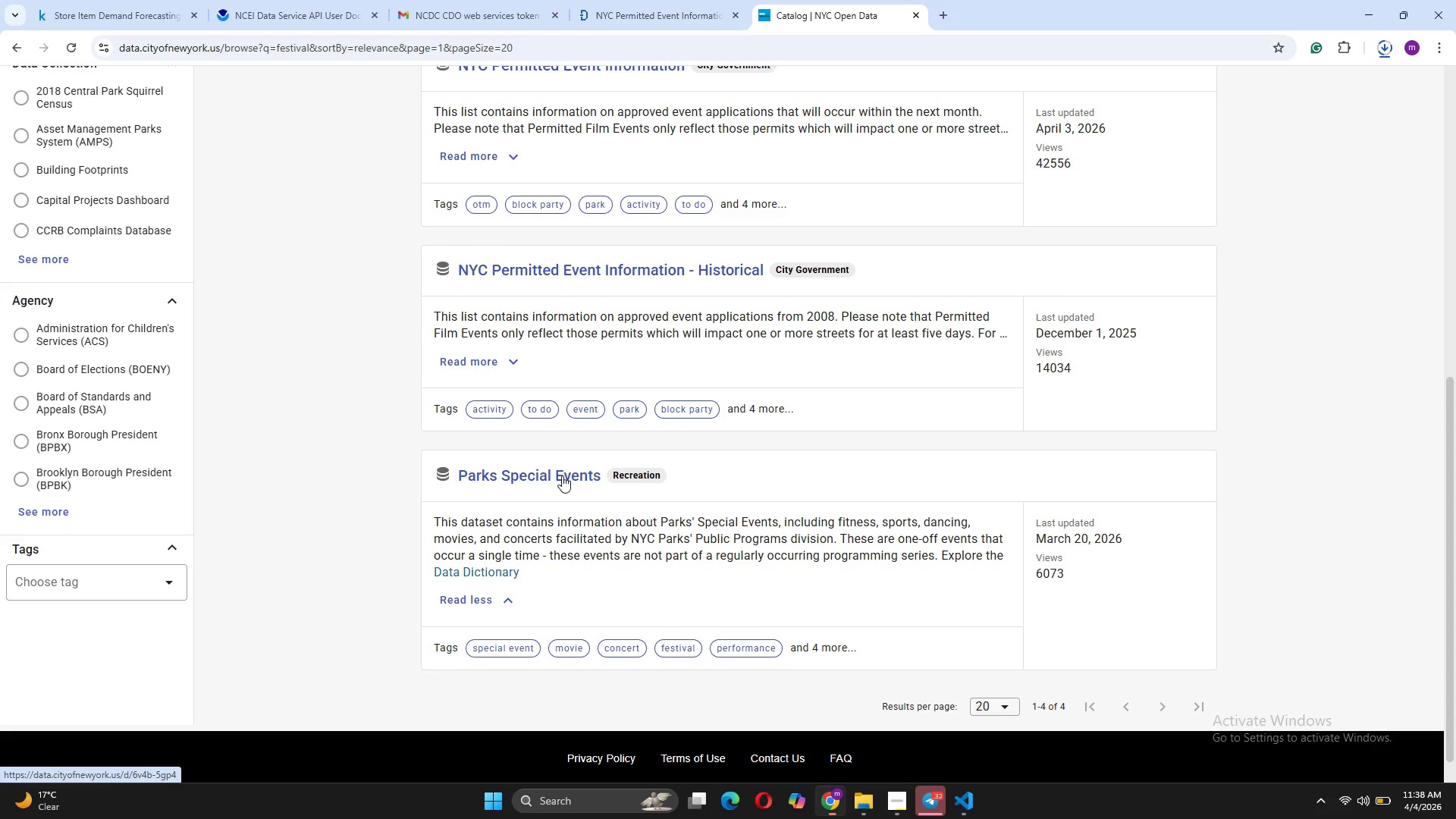 
wait(6.94)
 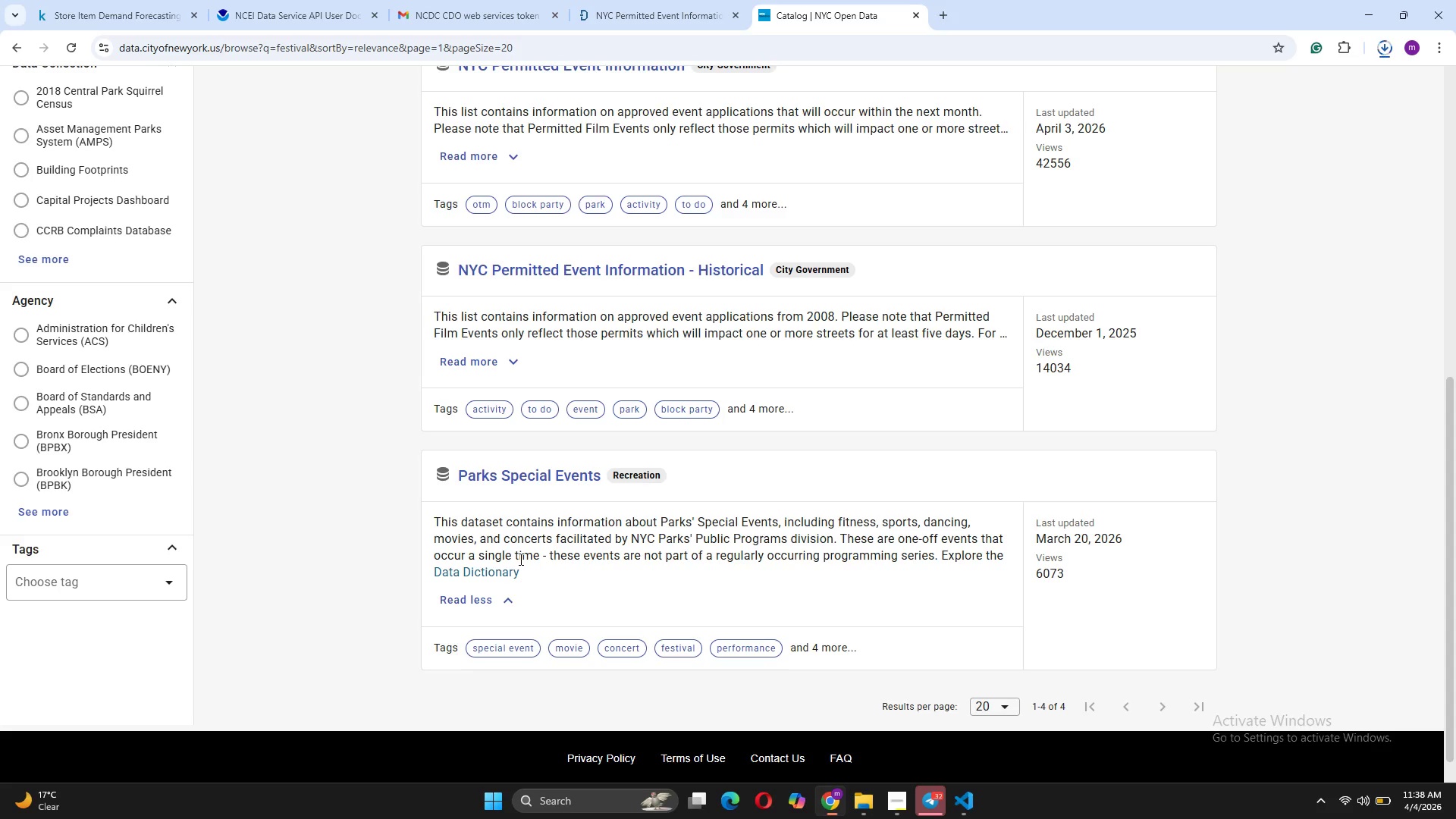 
left_click([12, 52])
 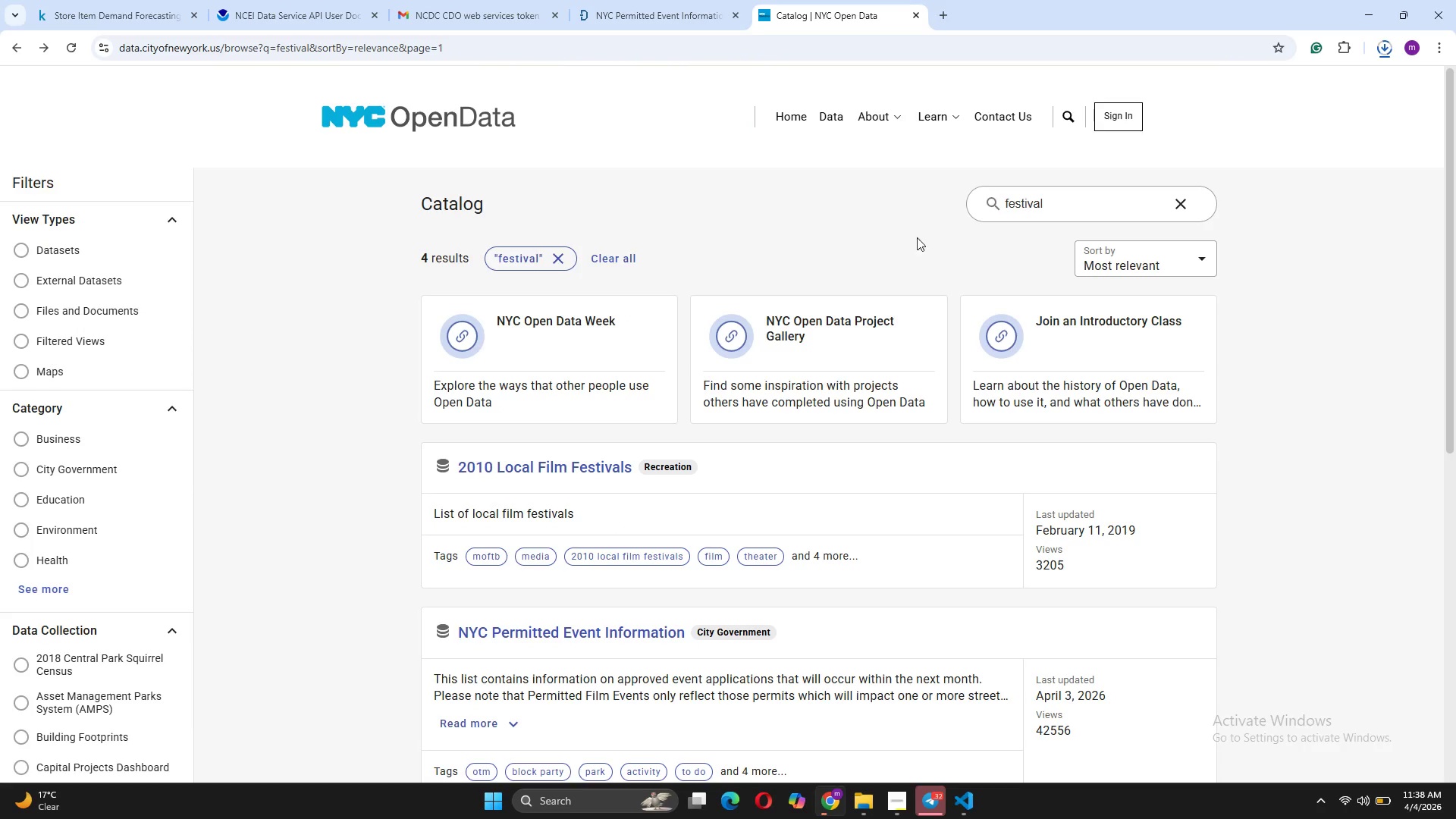 
left_click_drag(start_coordinate=[1064, 201], to_coordinate=[1006, 205])
 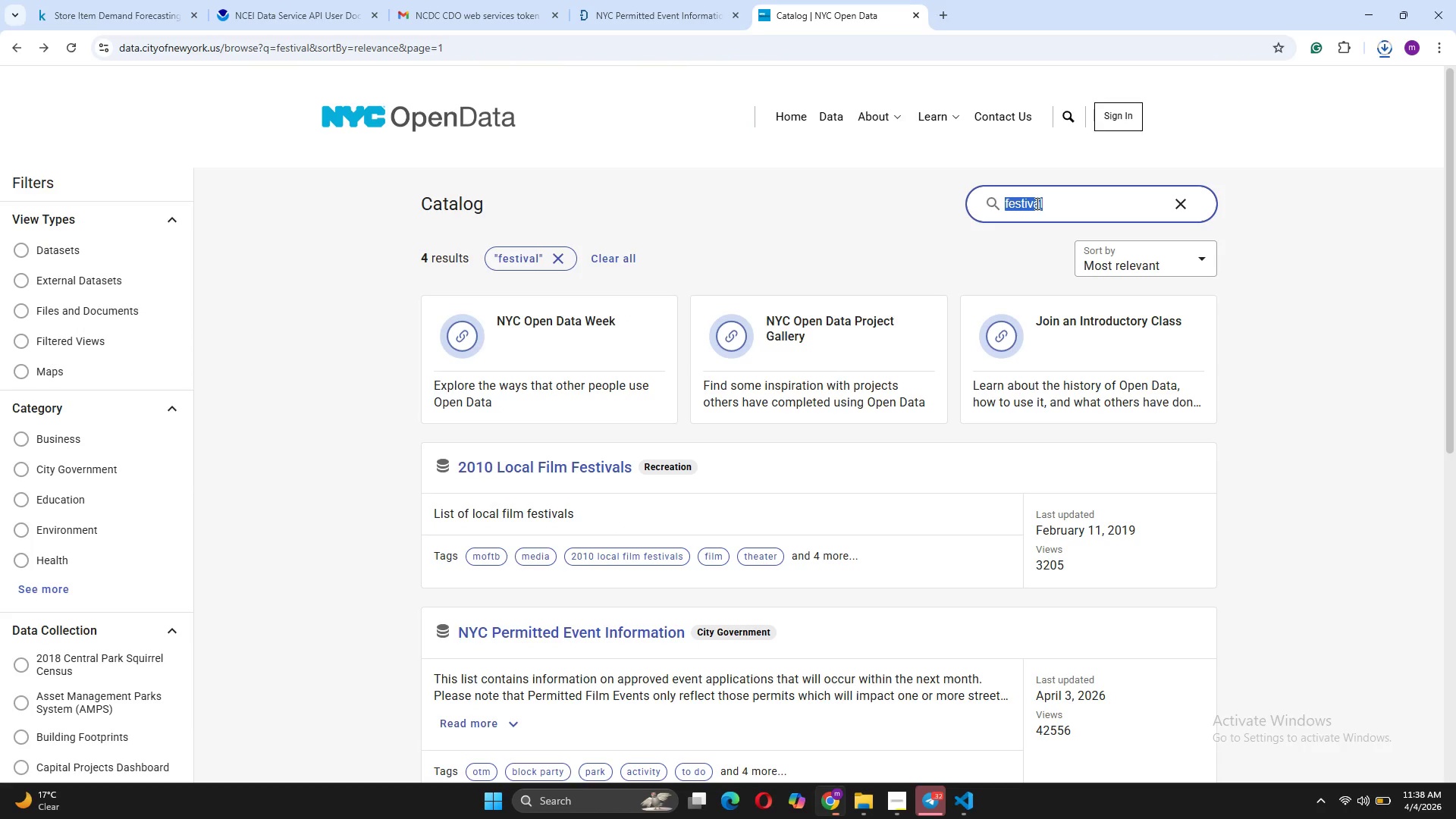 
type(municipal events)
 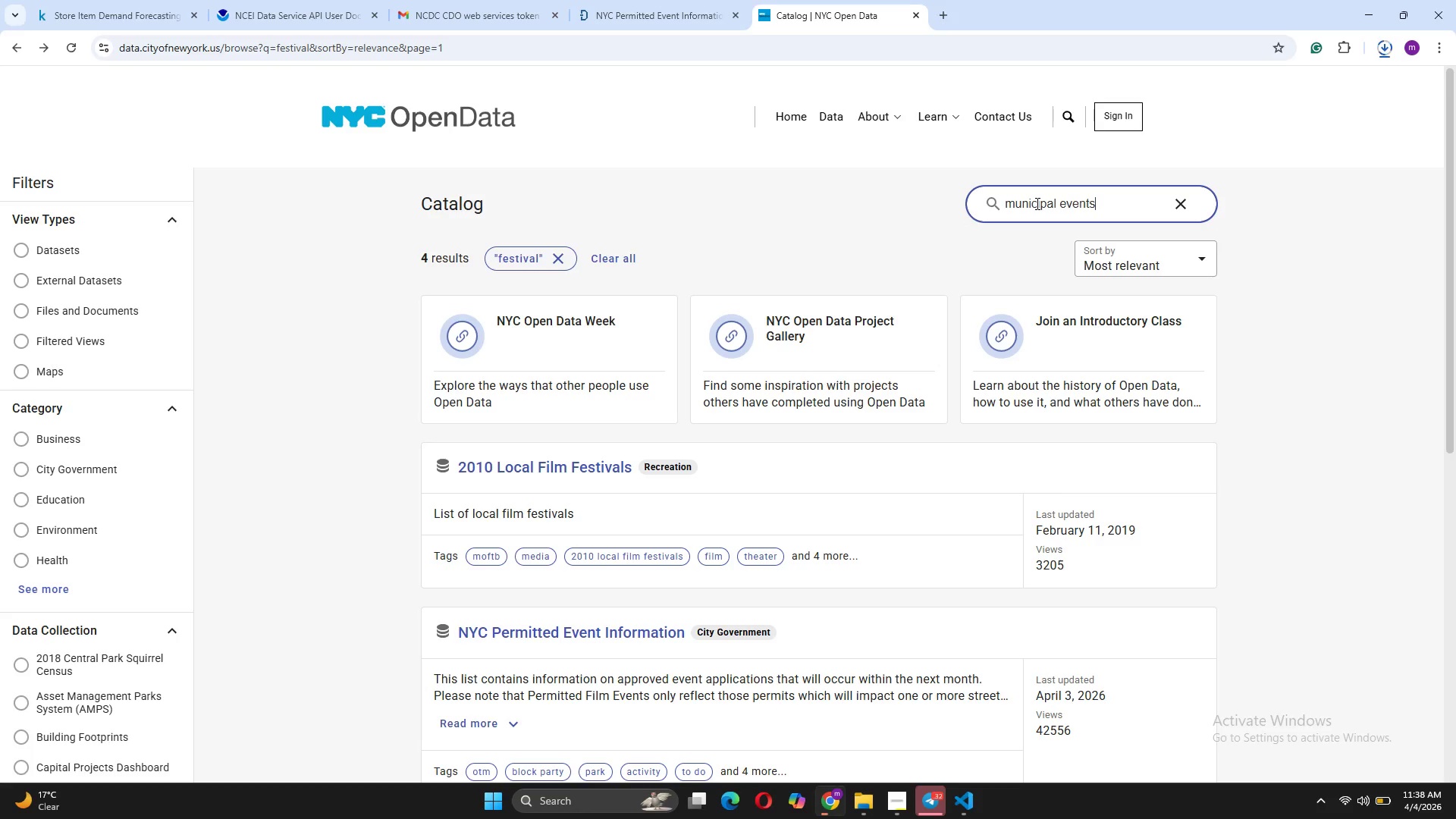 
key(Enter)
 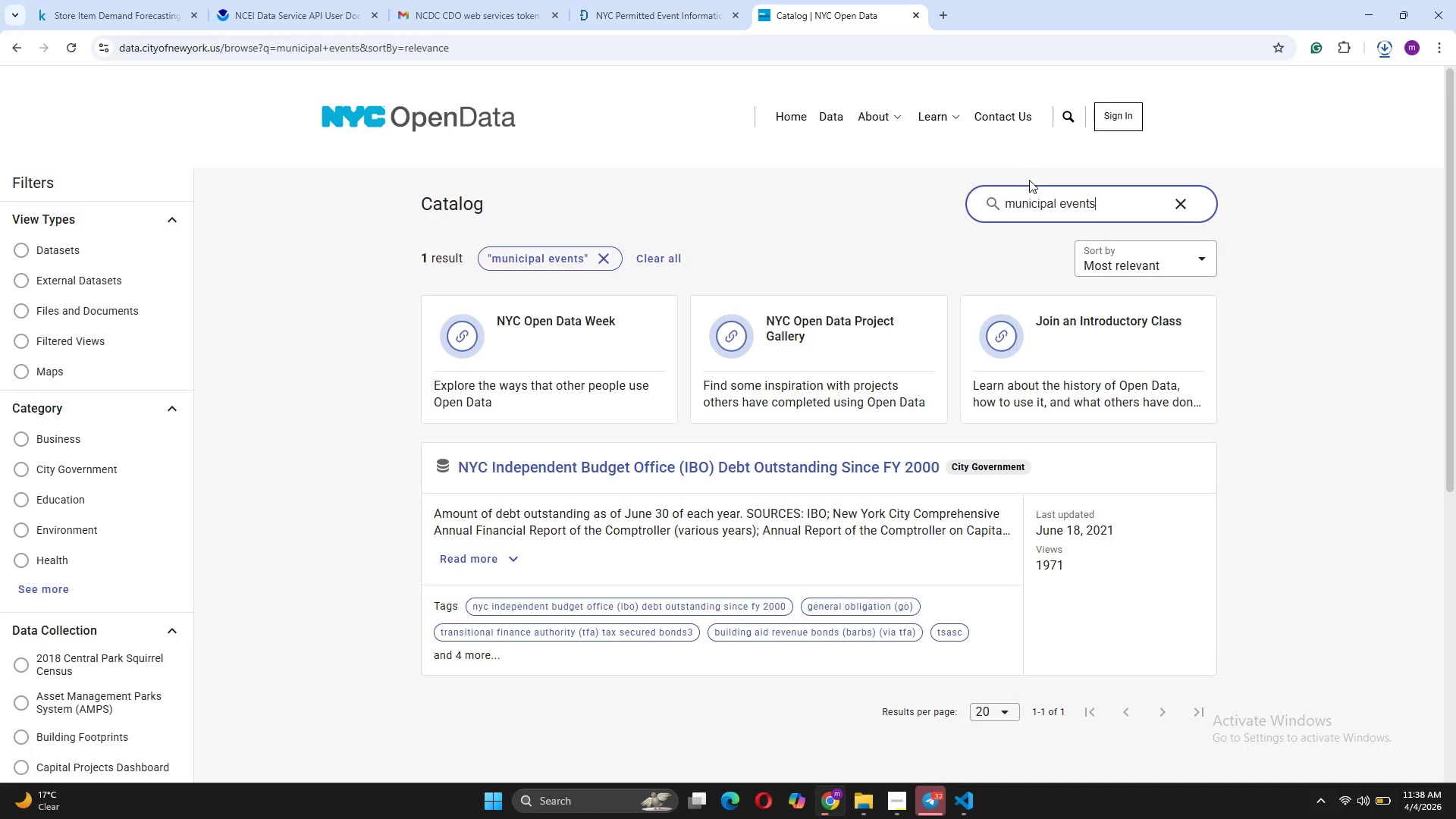 
left_click_drag(start_coordinate=[1059, 206], to_coordinate=[1006, 206])
 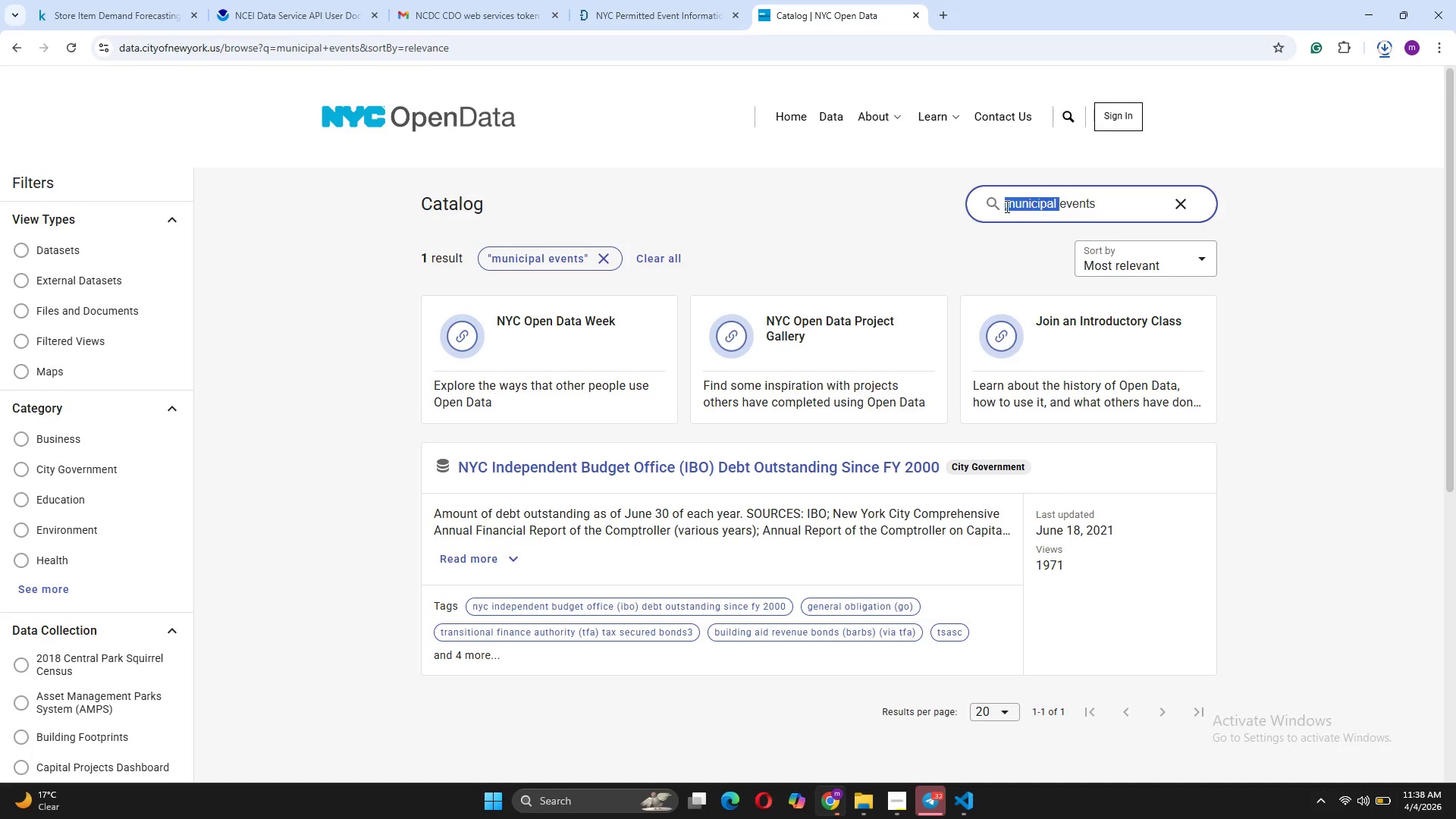 
key(Backspace)
 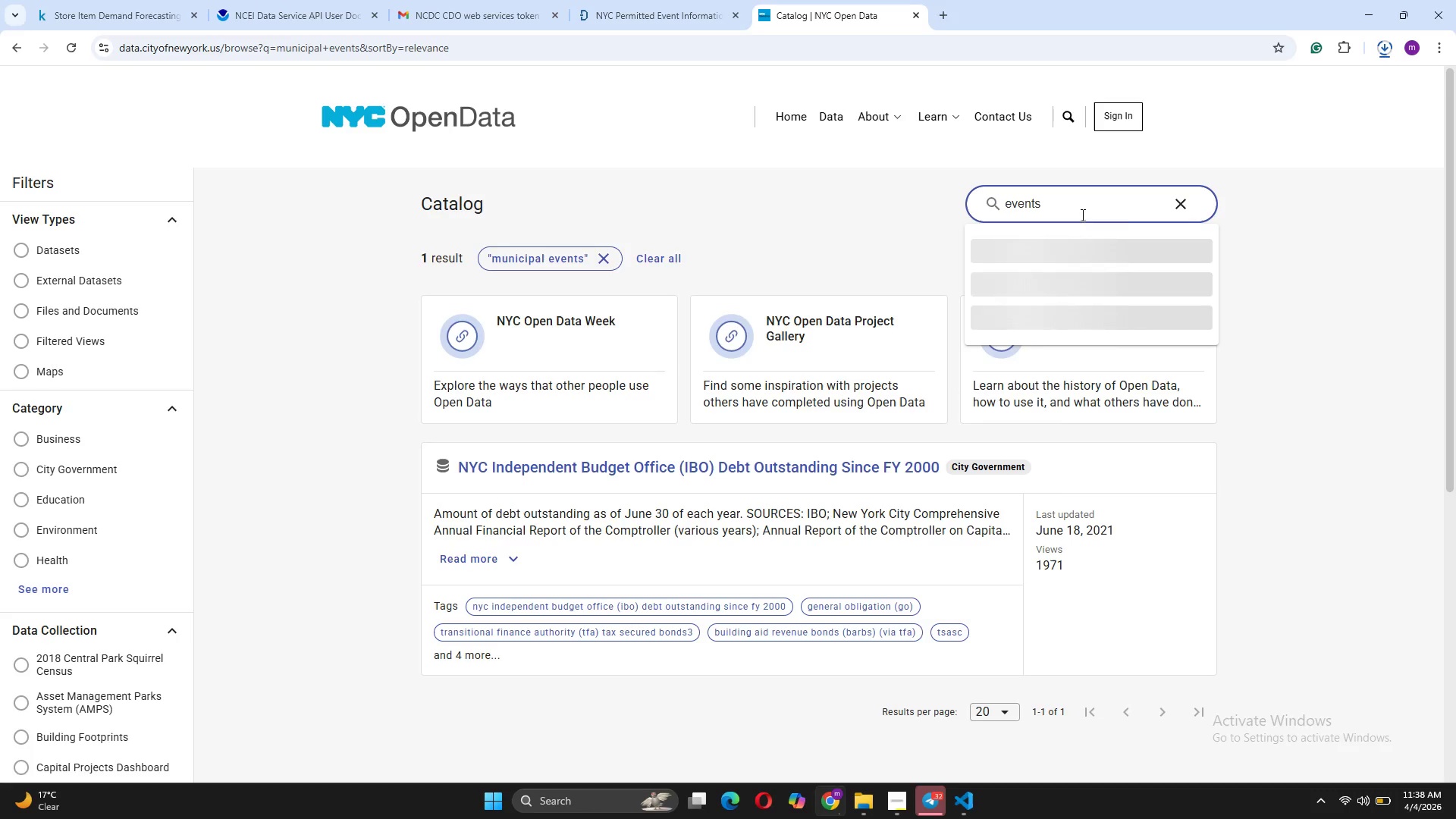 
left_click([1084, 206])
 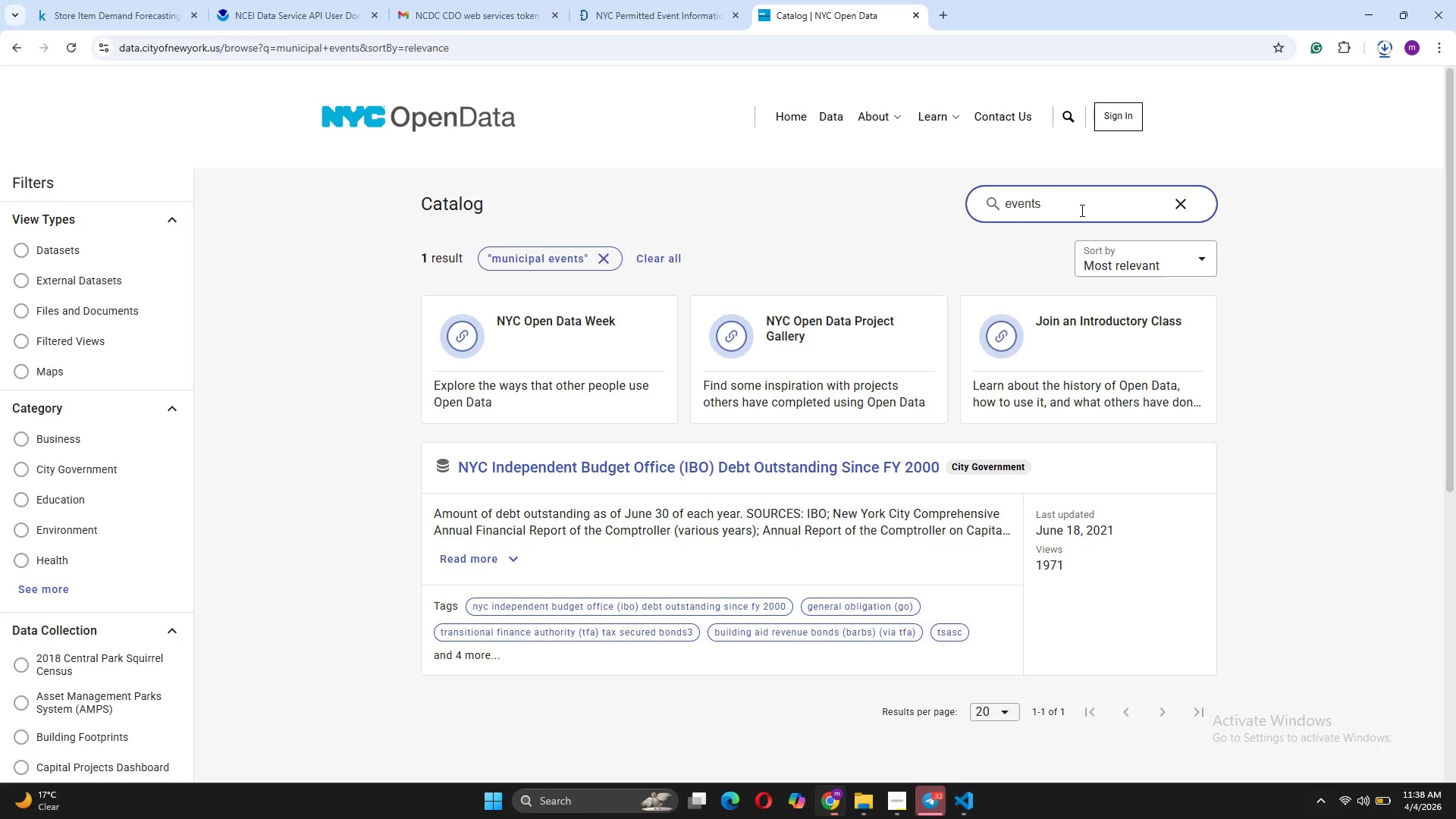 
key(Enter)
 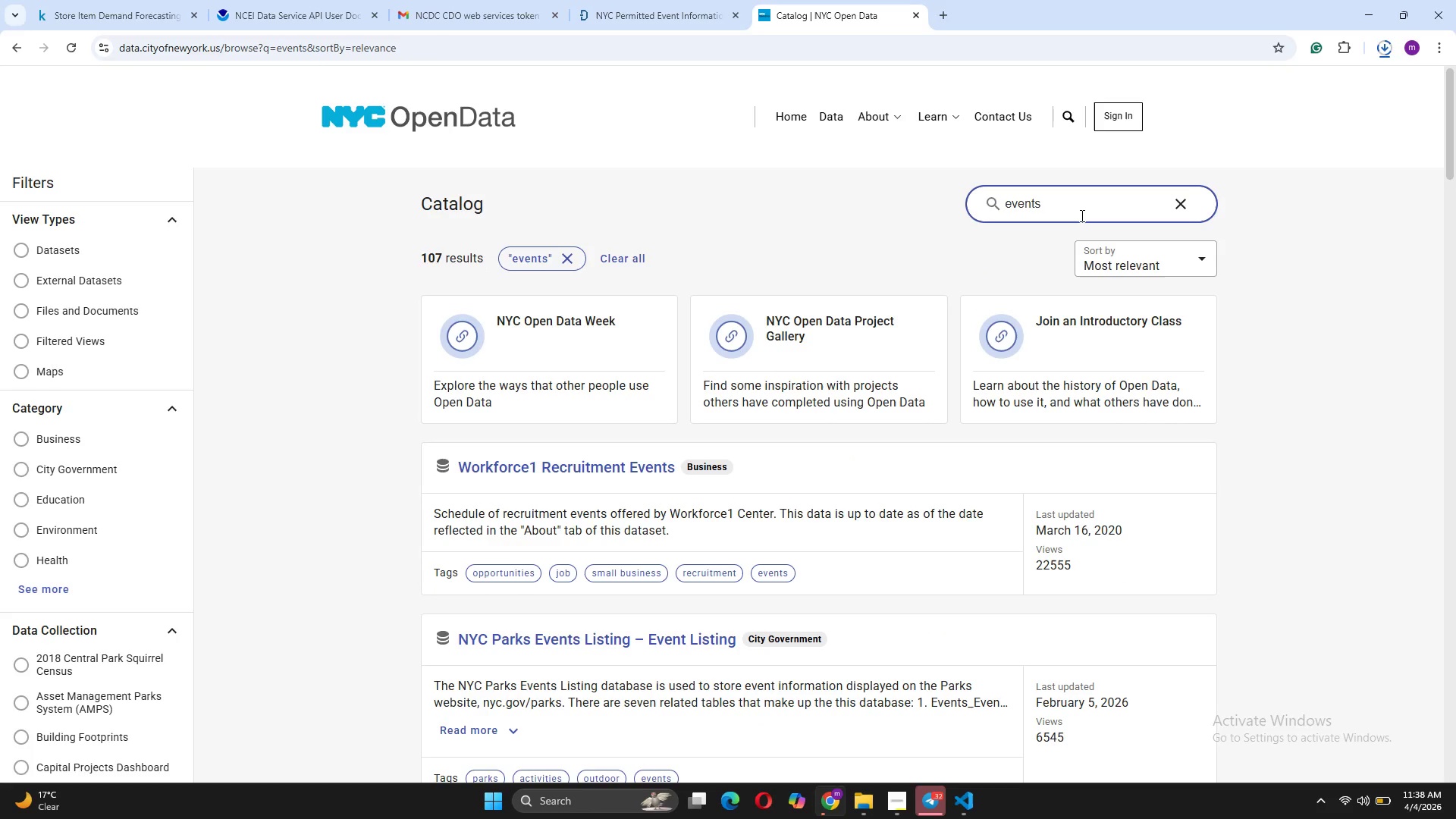 
wait(7.05)
 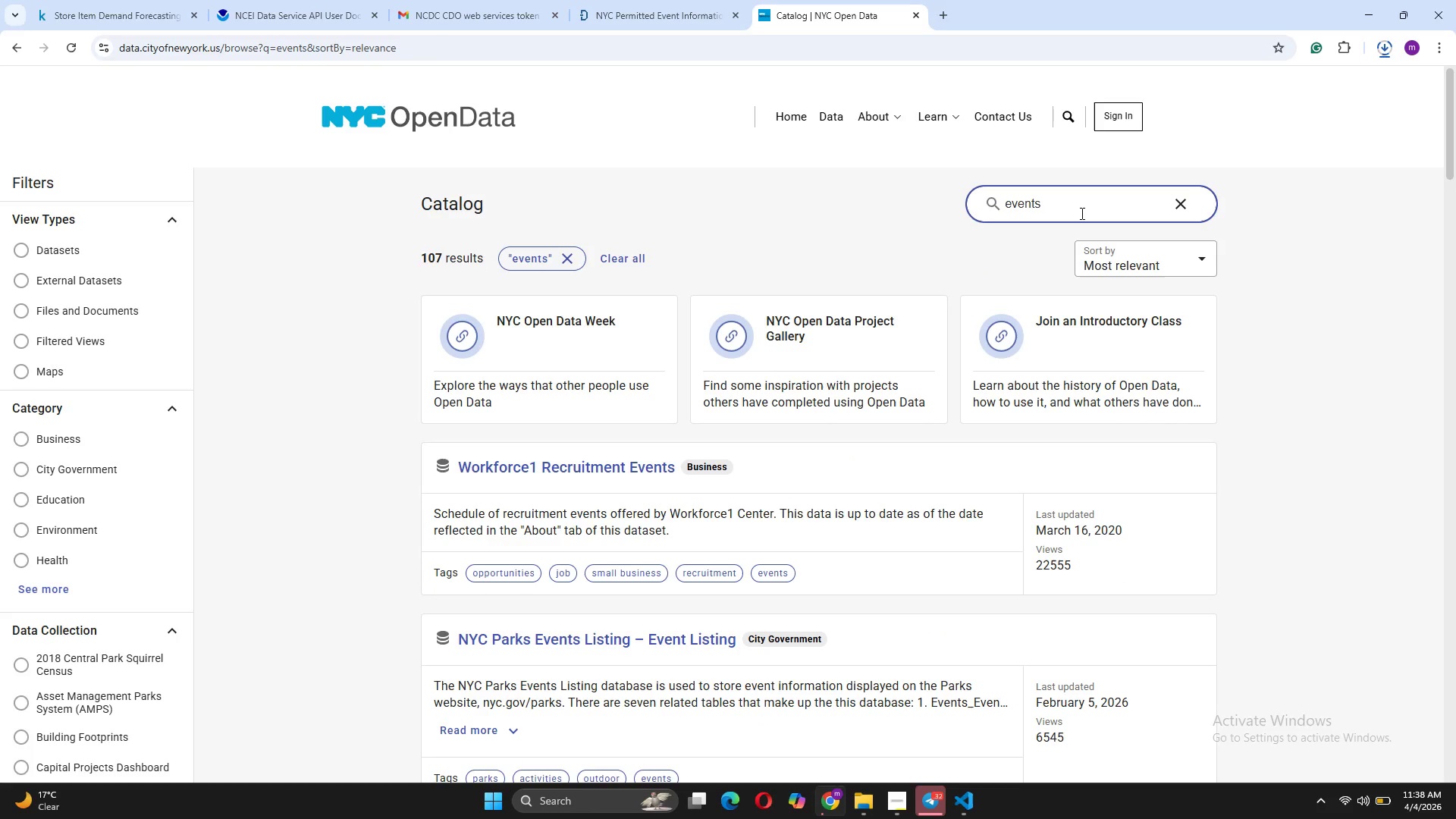 
scroll: coordinate [1037, 497], scroll_direction: down, amount: 4.0
 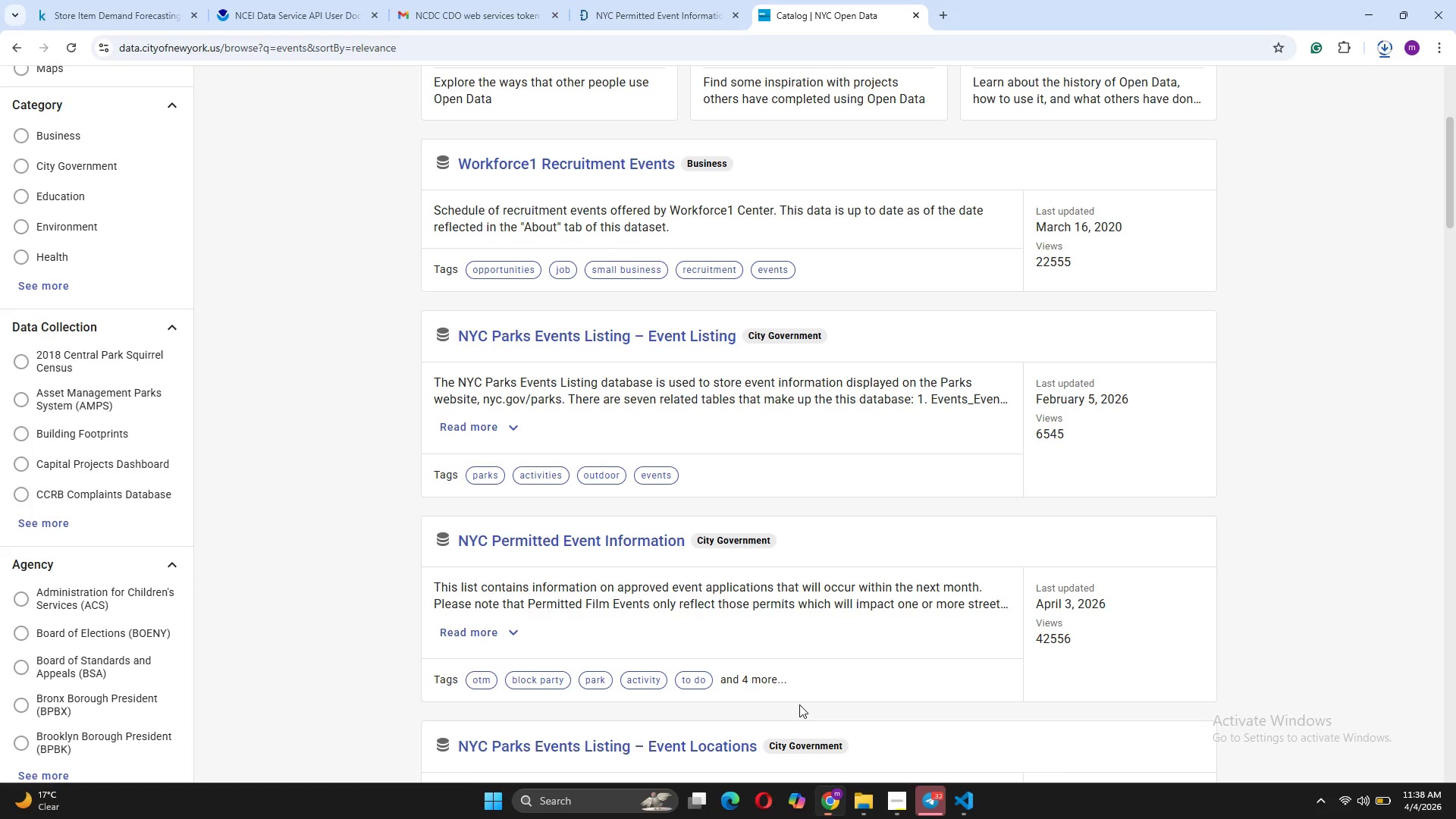 
wait(5.37)
 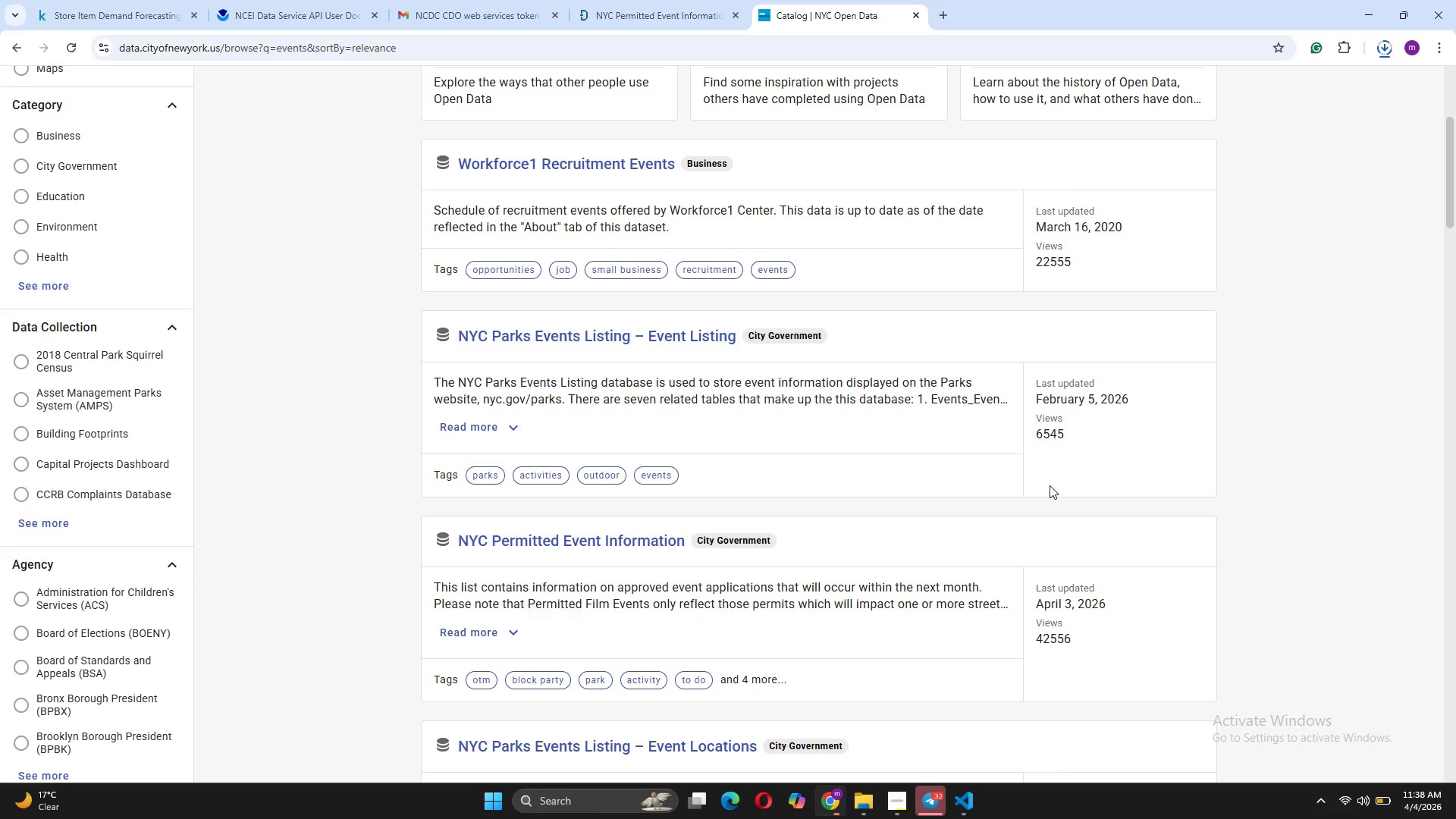 
left_click([488, 624])
 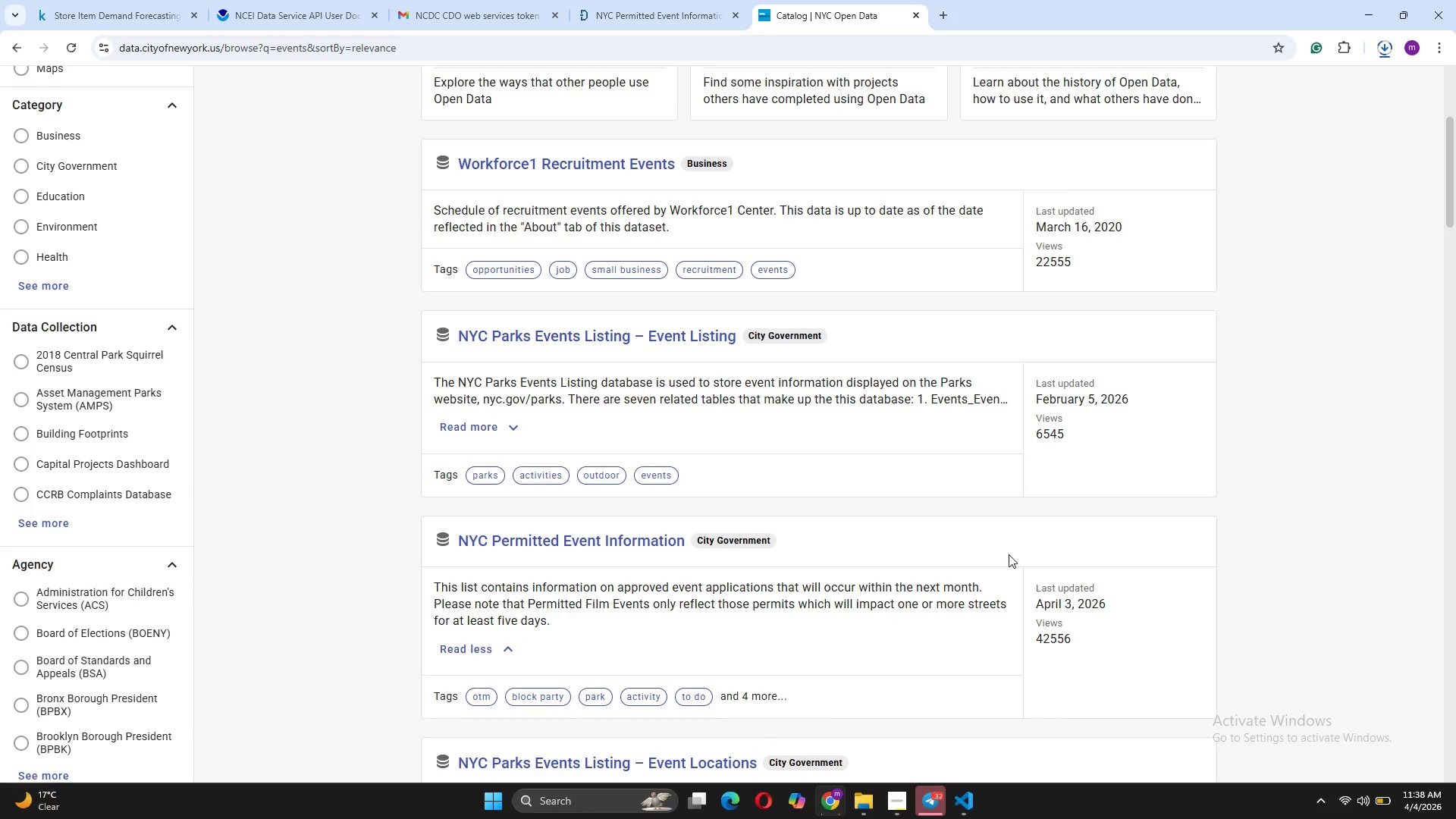 
scroll: coordinate [1009, 555], scroll_direction: down, amount: 4.0
 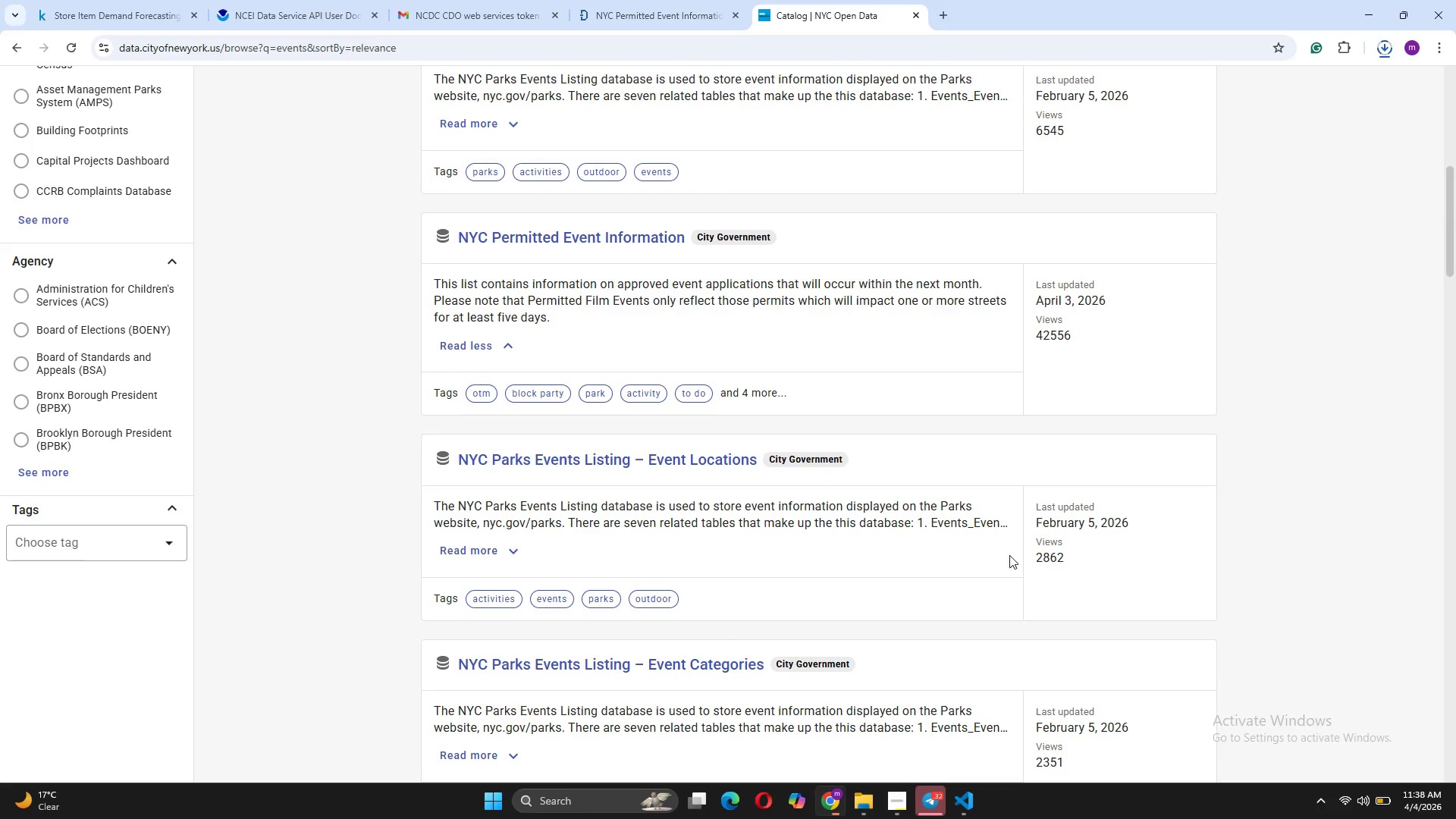 
wait(5.08)
 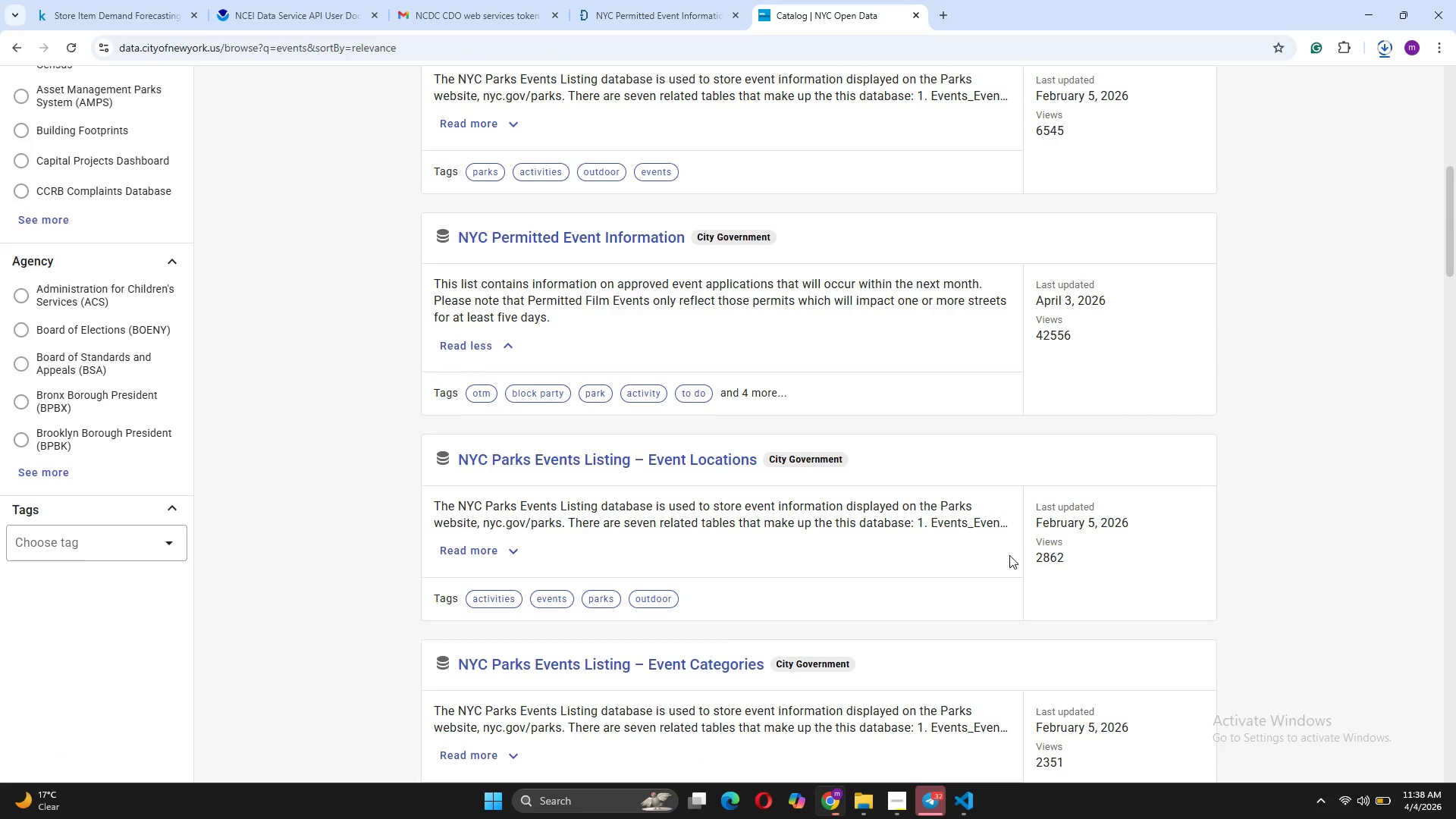 
left_click([965, 804])
 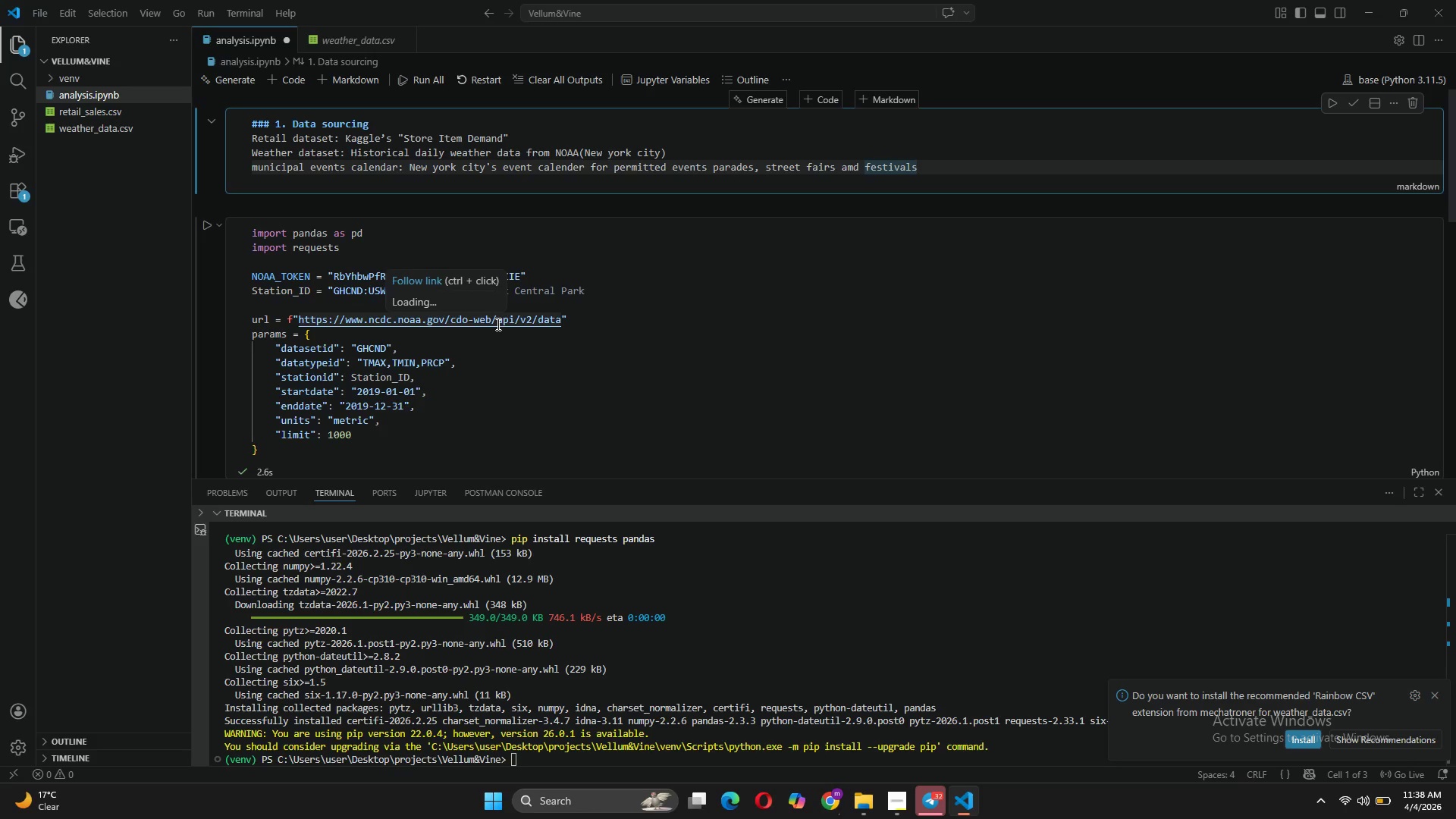 
wait(9.84)
 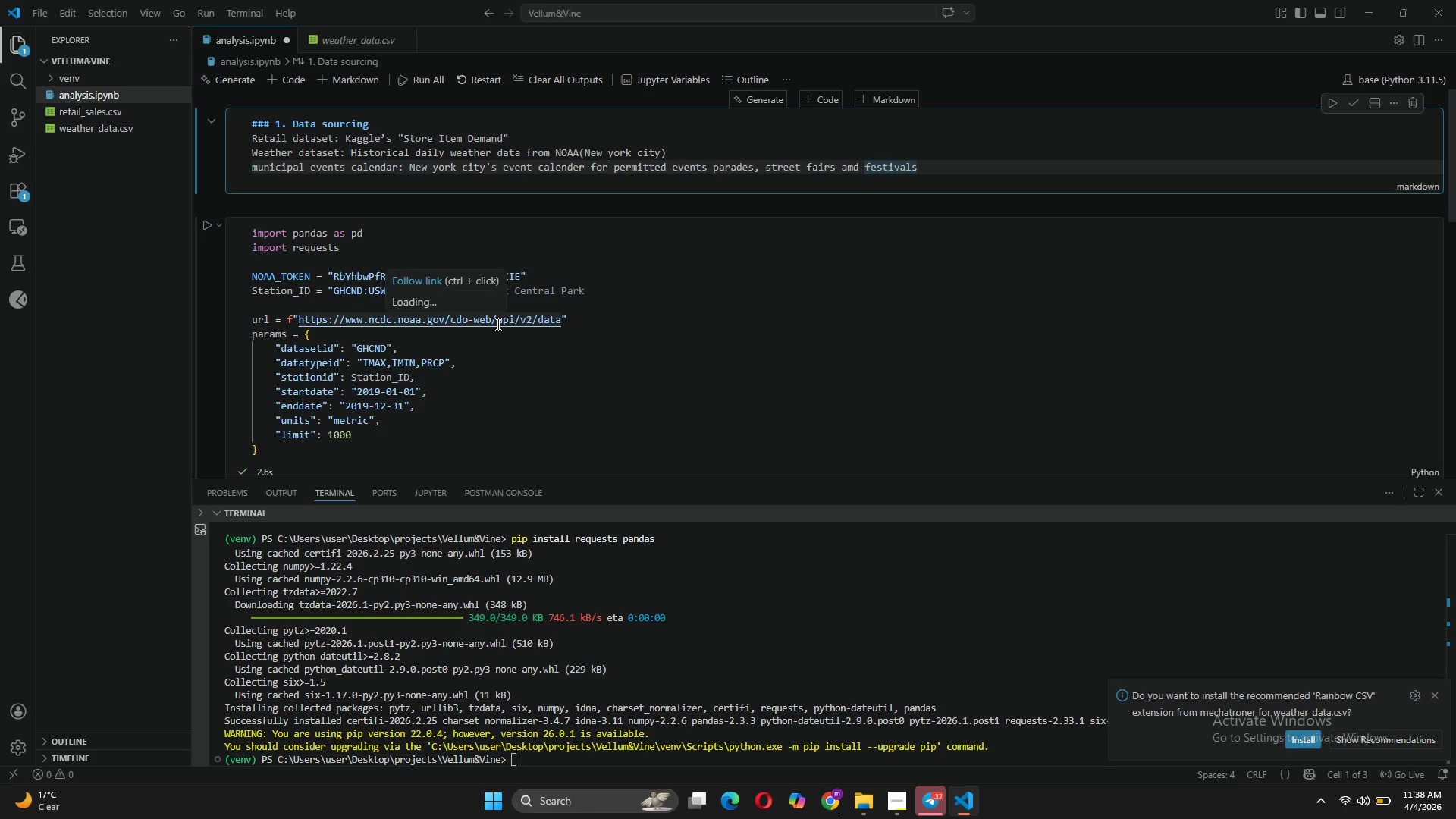 
left_click_drag(start_coordinate=[858, 165], to_coordinate=[715, 170])
 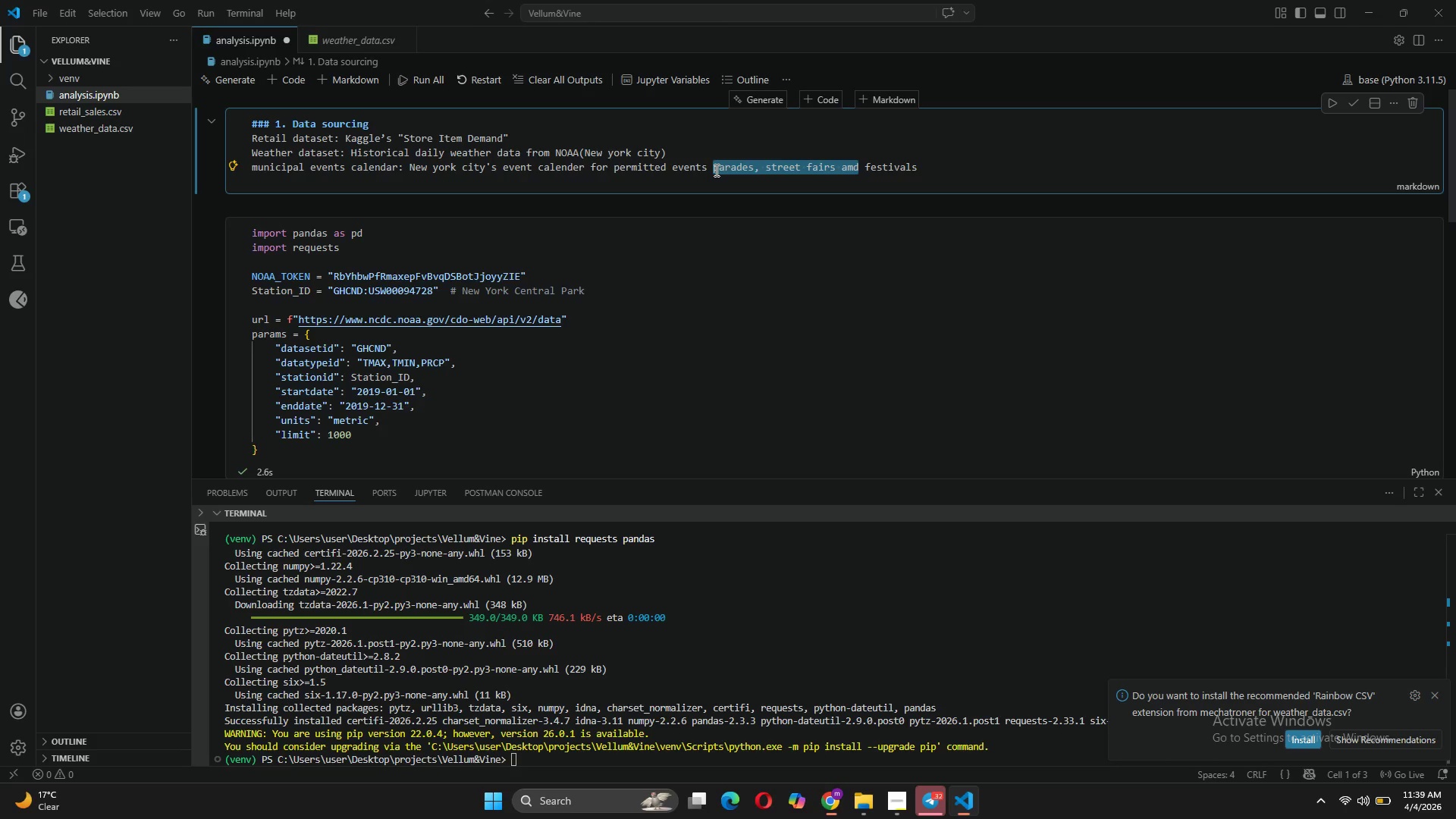 
type(and)
 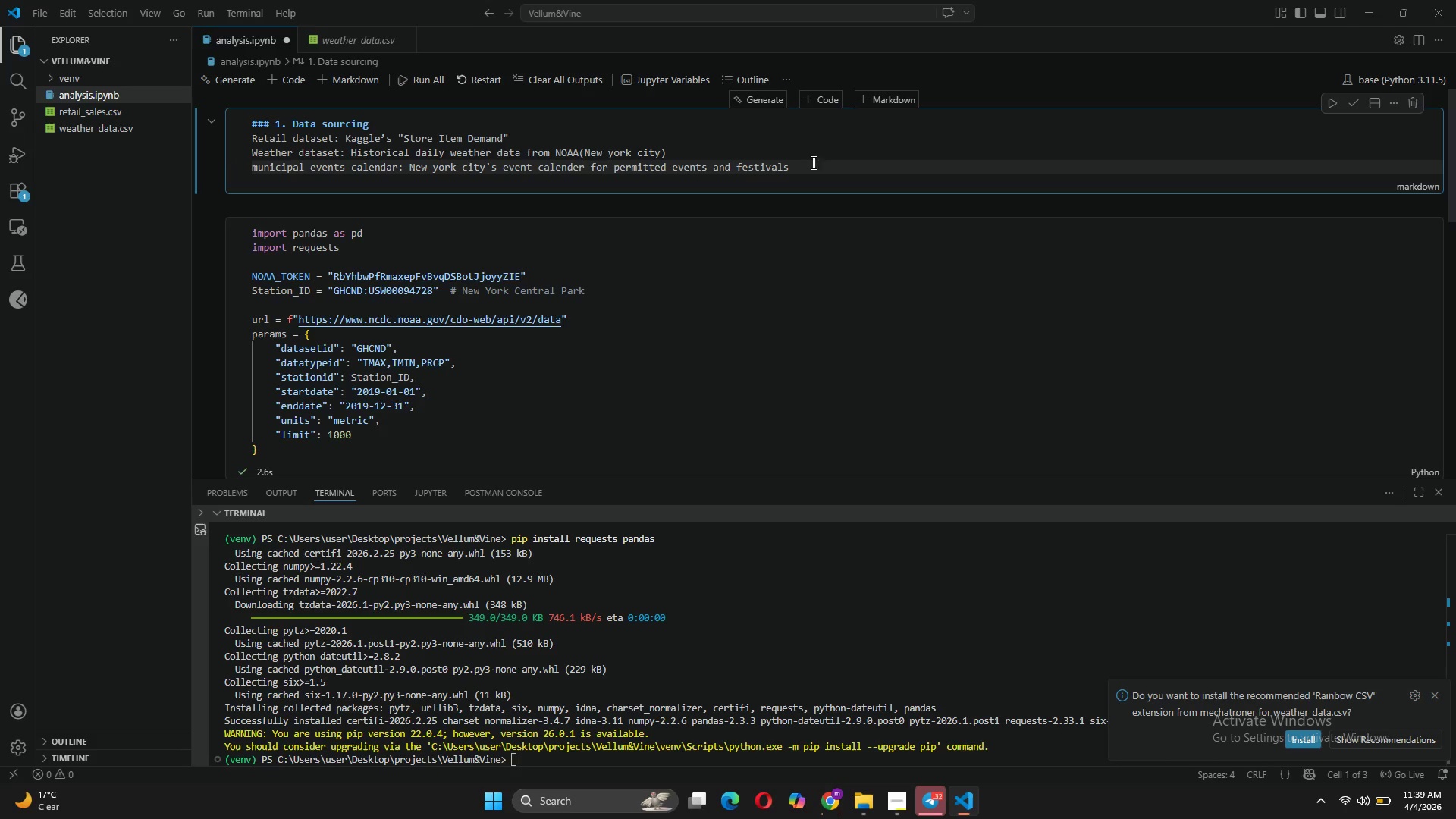 
left_click([837, 159])
 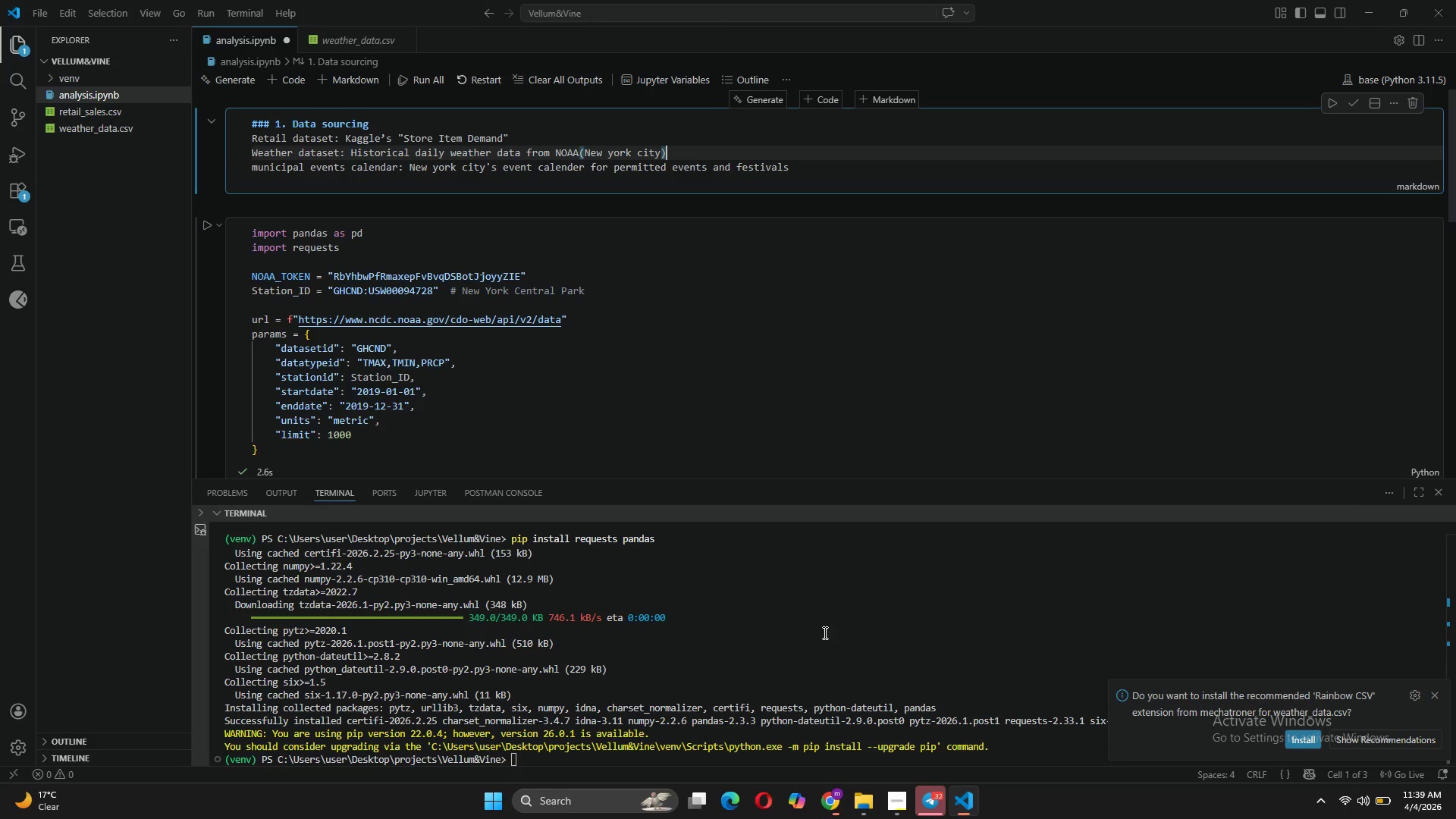 
left_click([841, 805])
 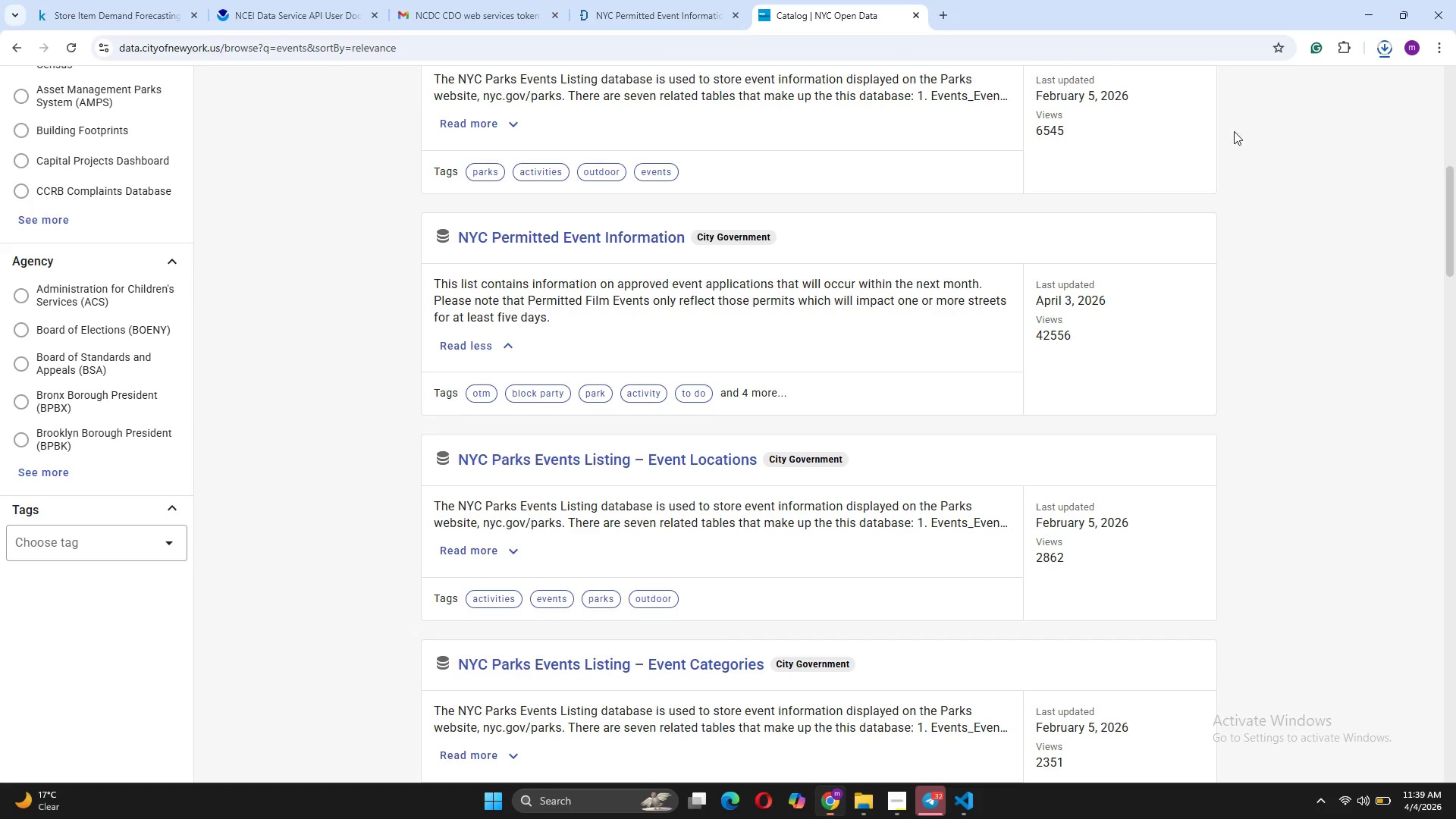 
mouse_move([1371, 56])
 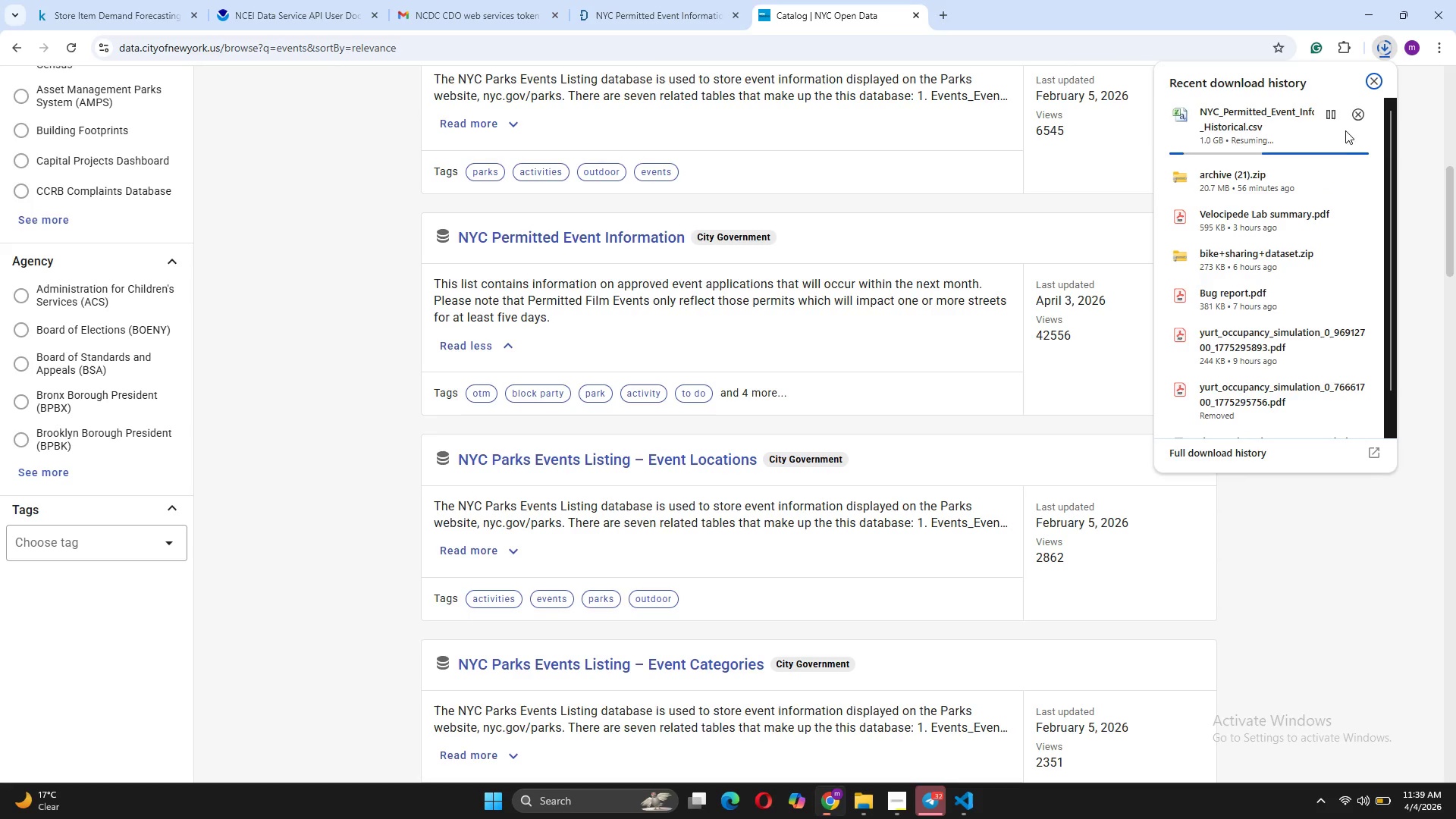 
mouse_move([1348, 115])
 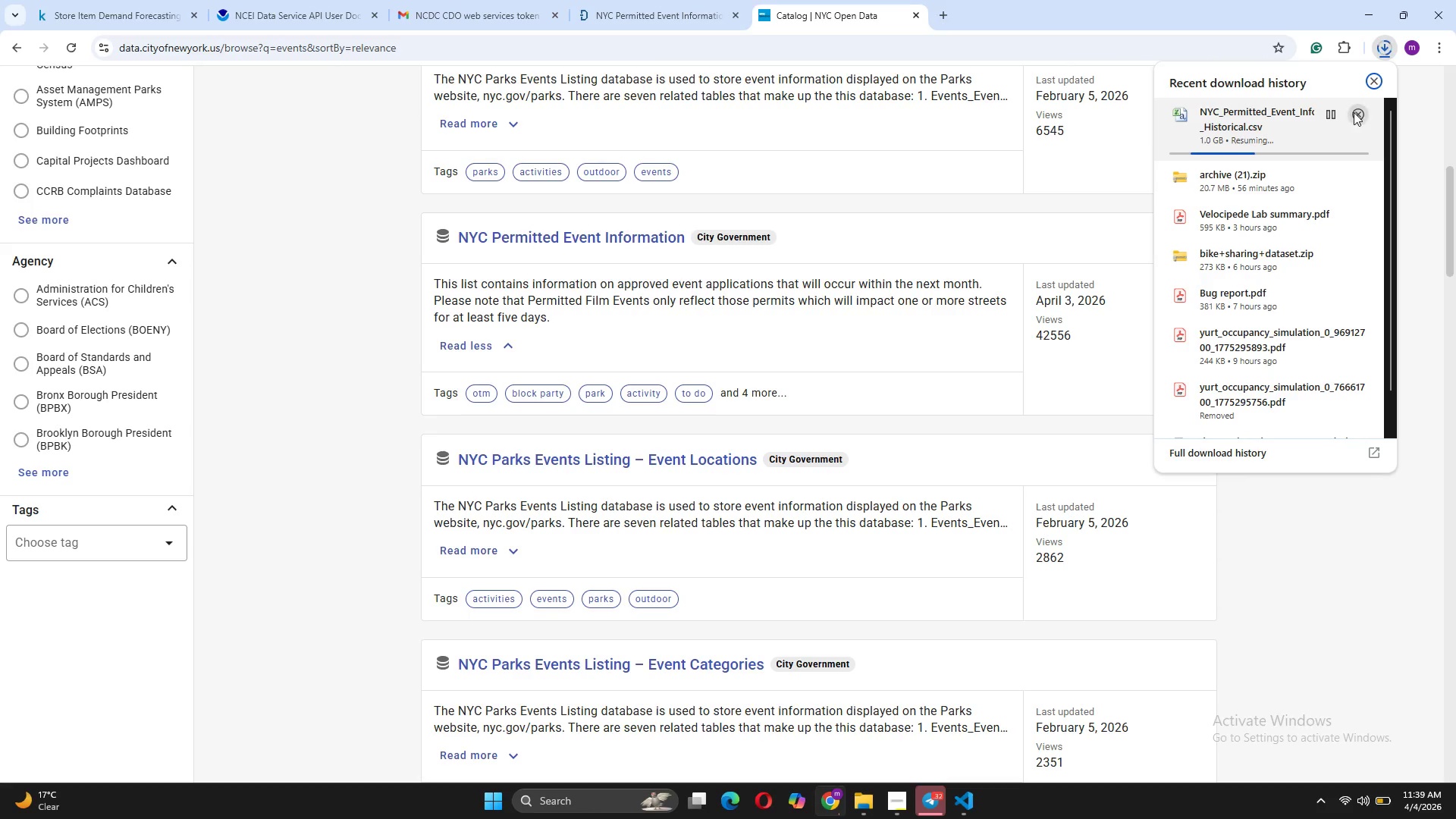 
left_click([1354, 112])
 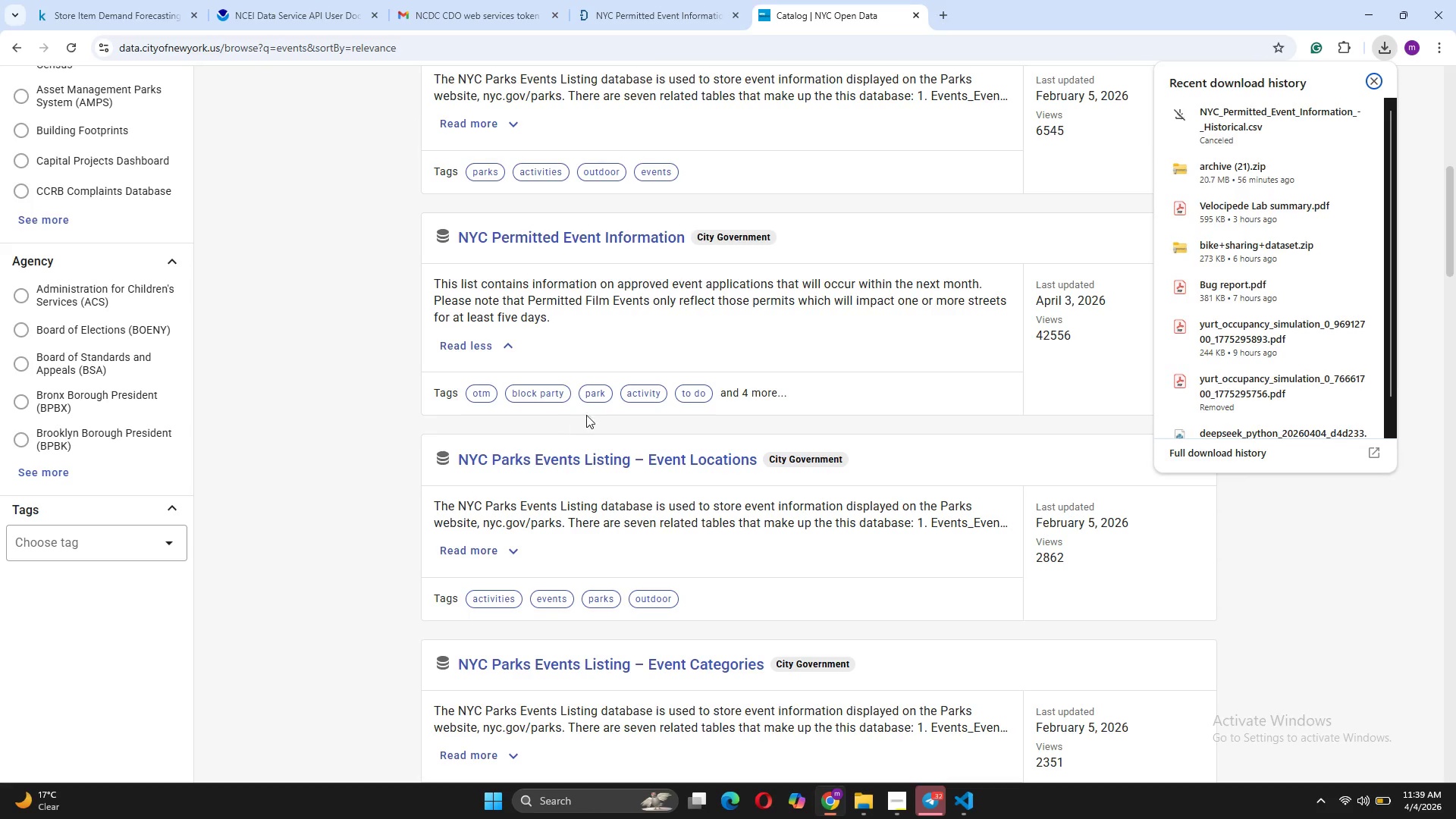 
left_click([662, 340])
 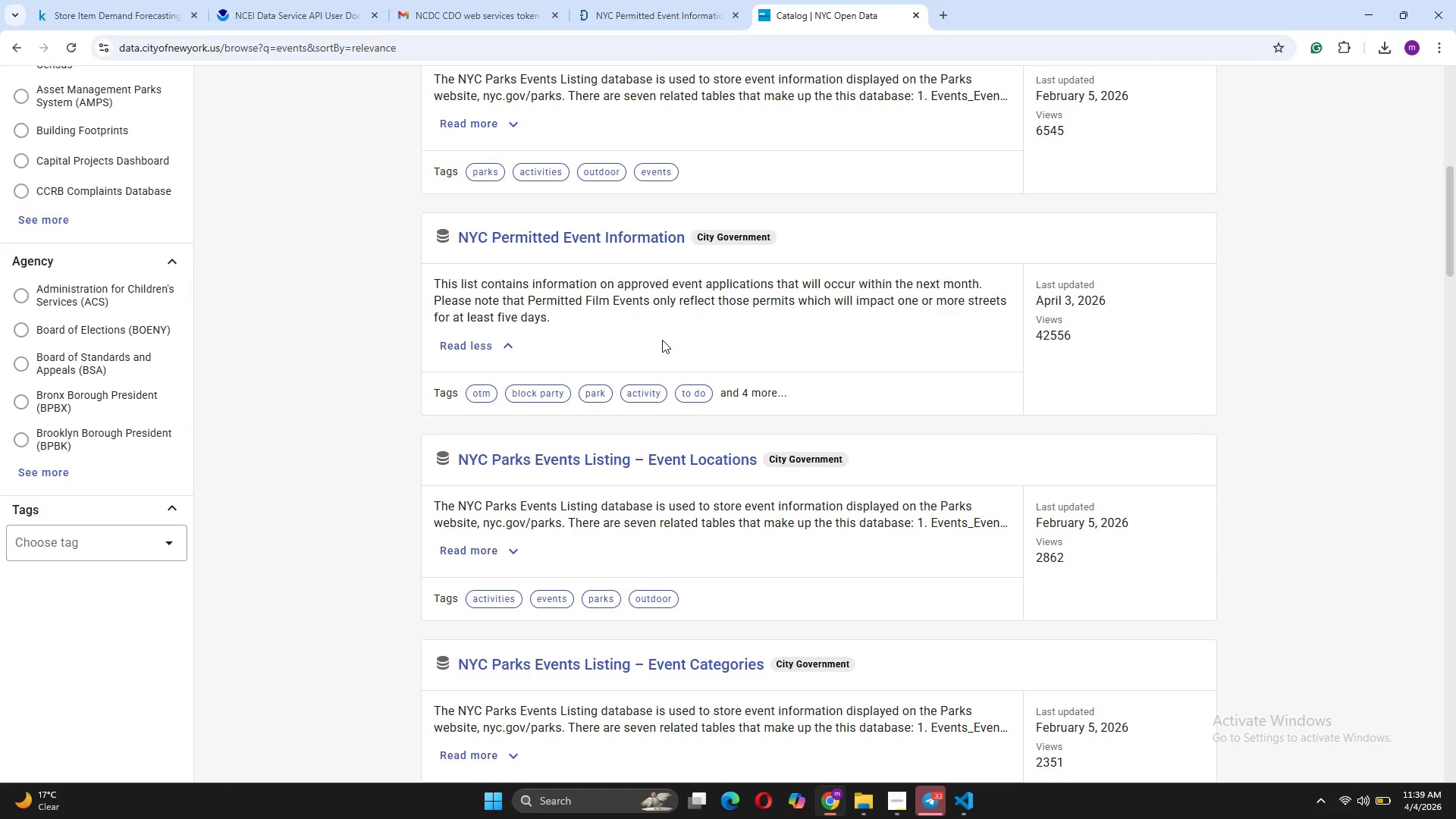 
scroll: coordinate [662, 341], scroll_direction: up, amount: 3.0
 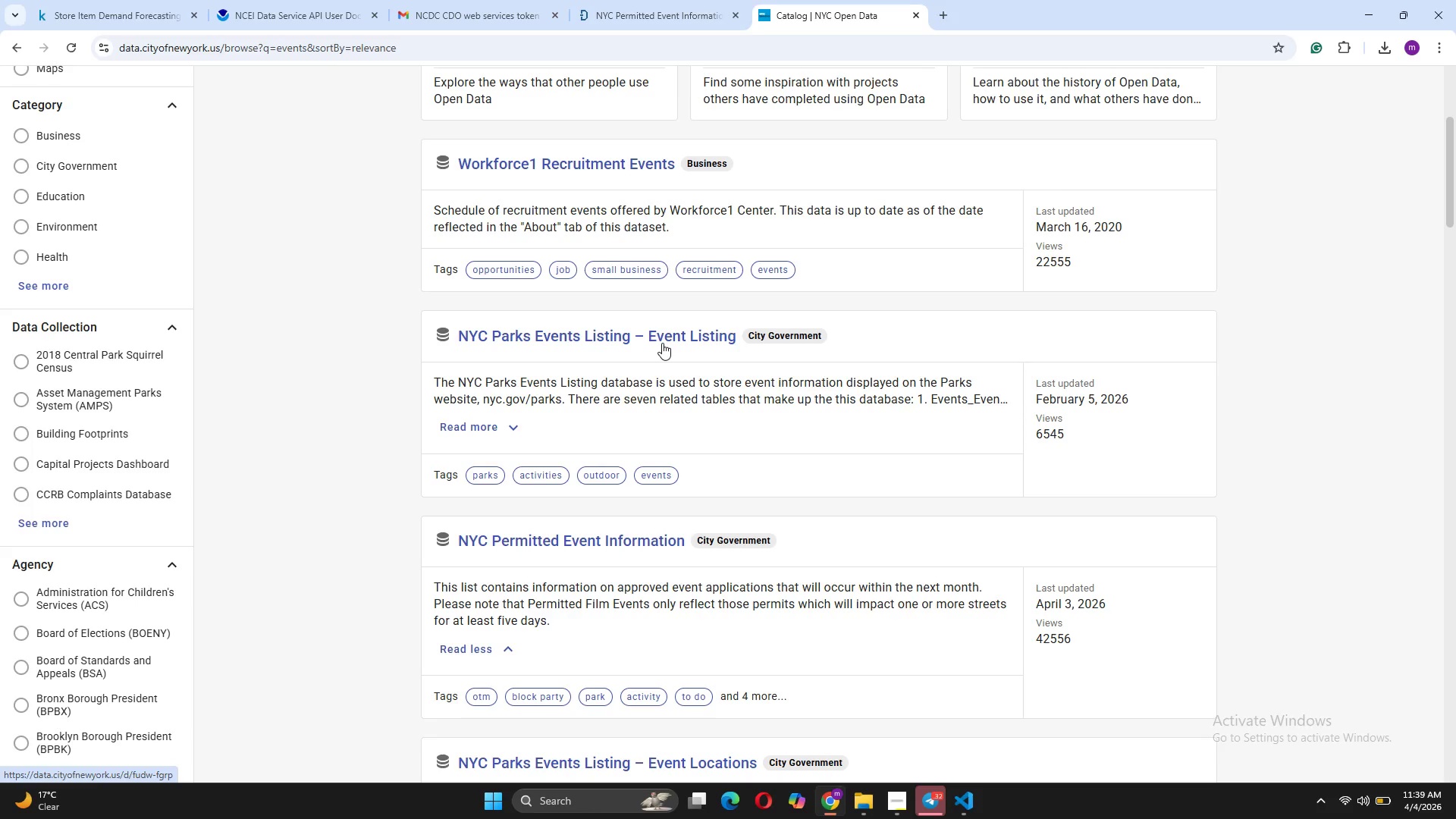 
wait(31.97)
 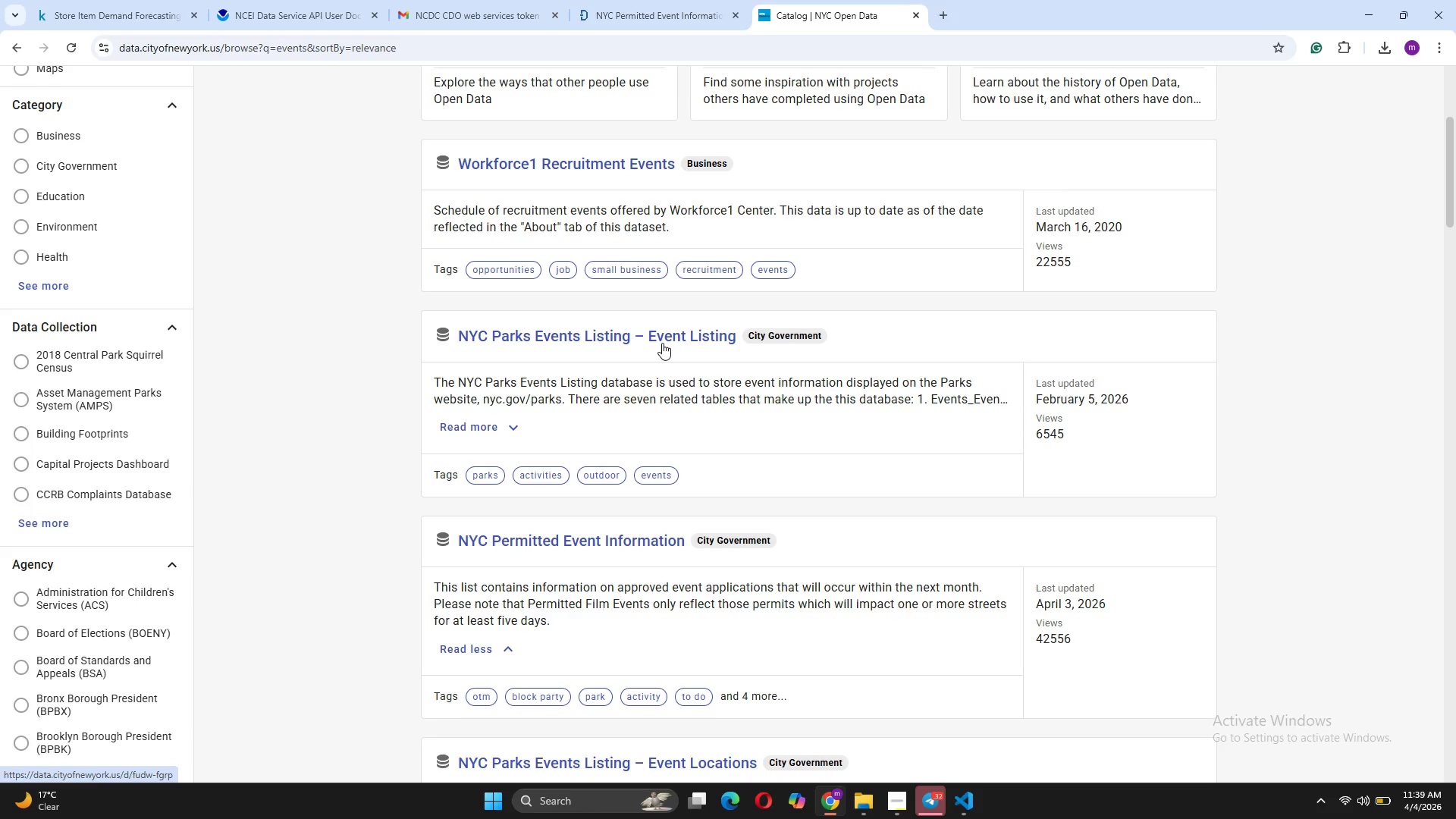 
scroll: coordinate [711, 303], scroll_direction: up, amount: 6.0
 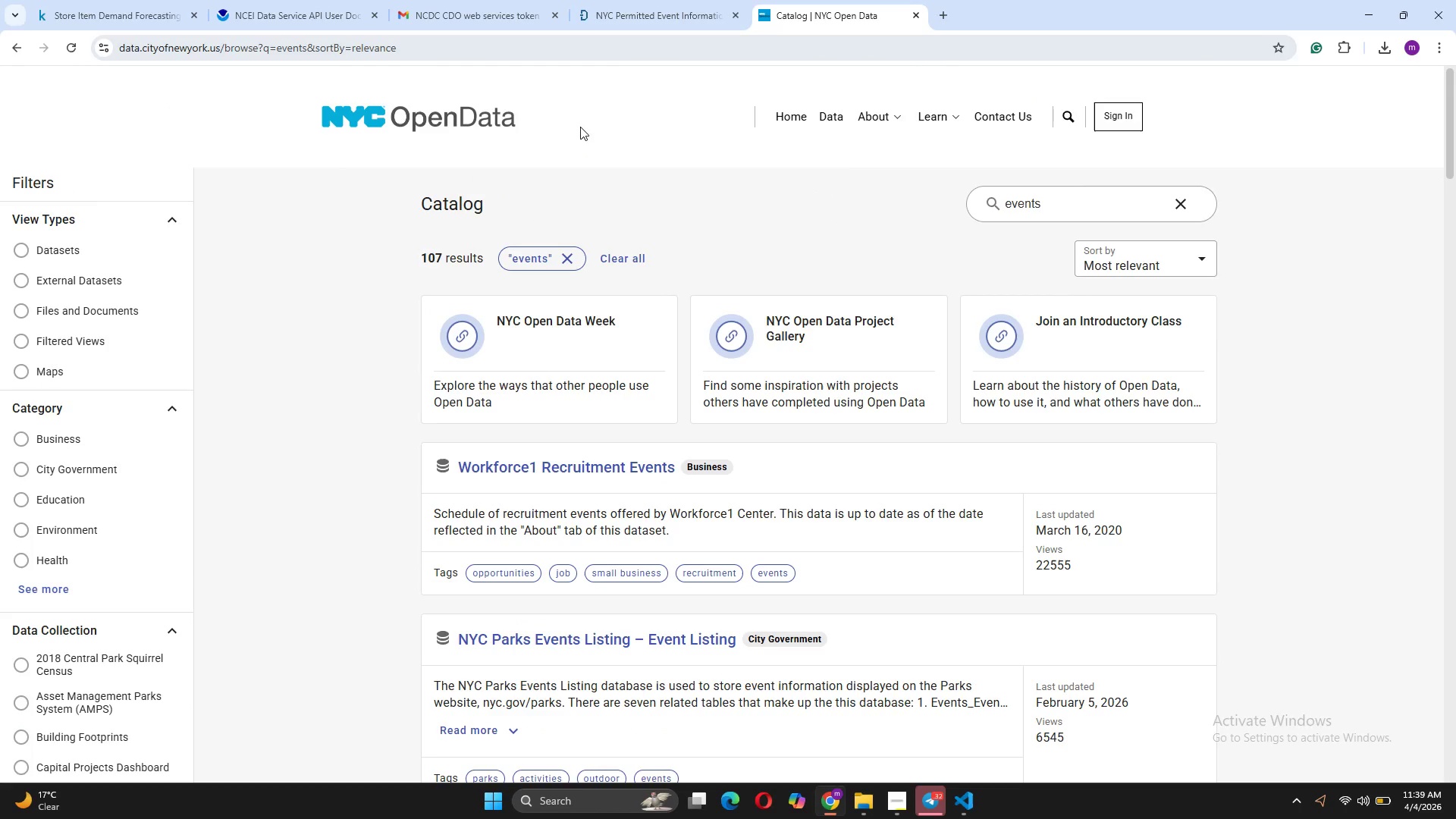 
left_click([1387, 48])
 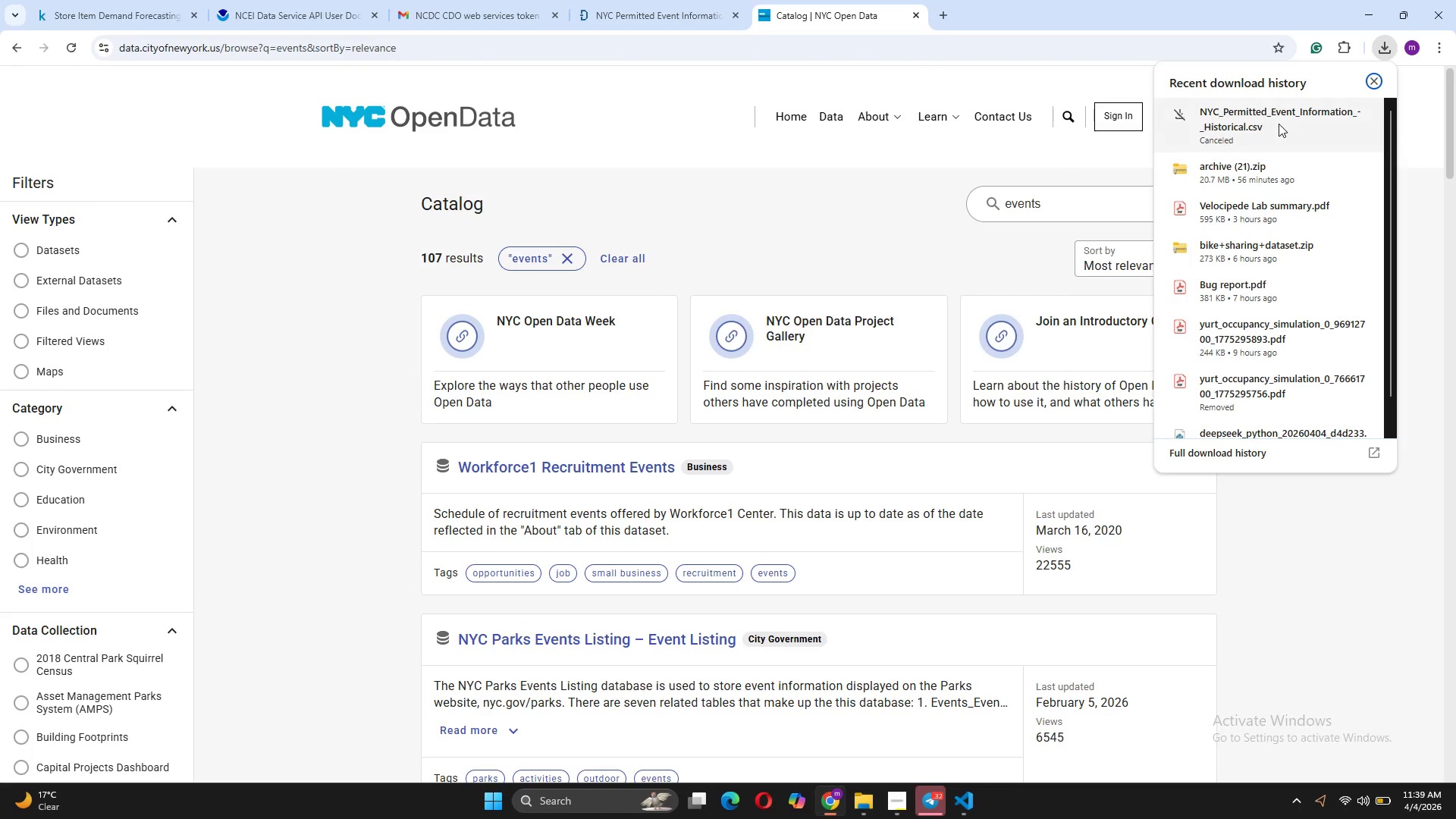 
left_click([1280, 124])
 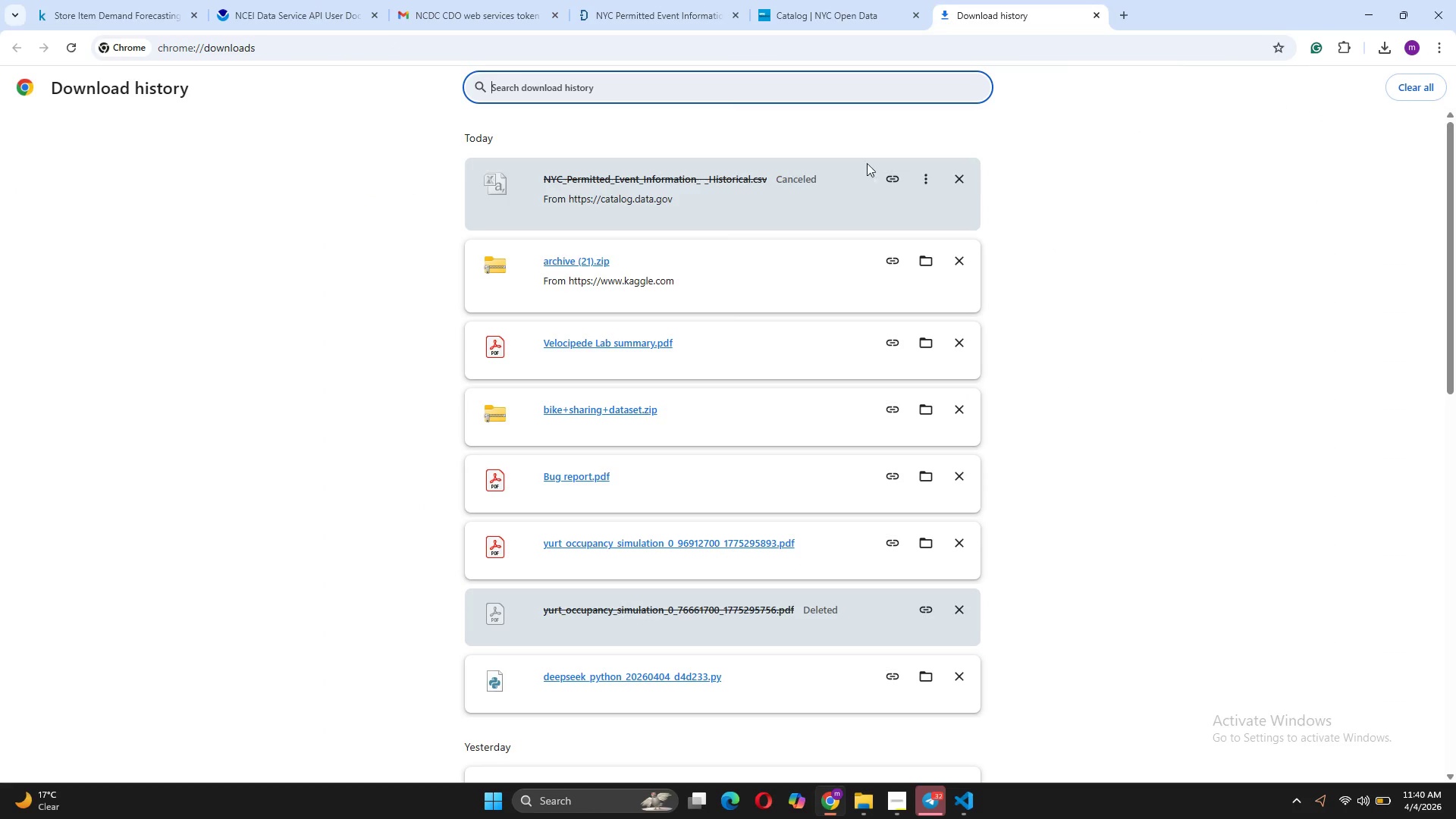 
wait(7.7)
 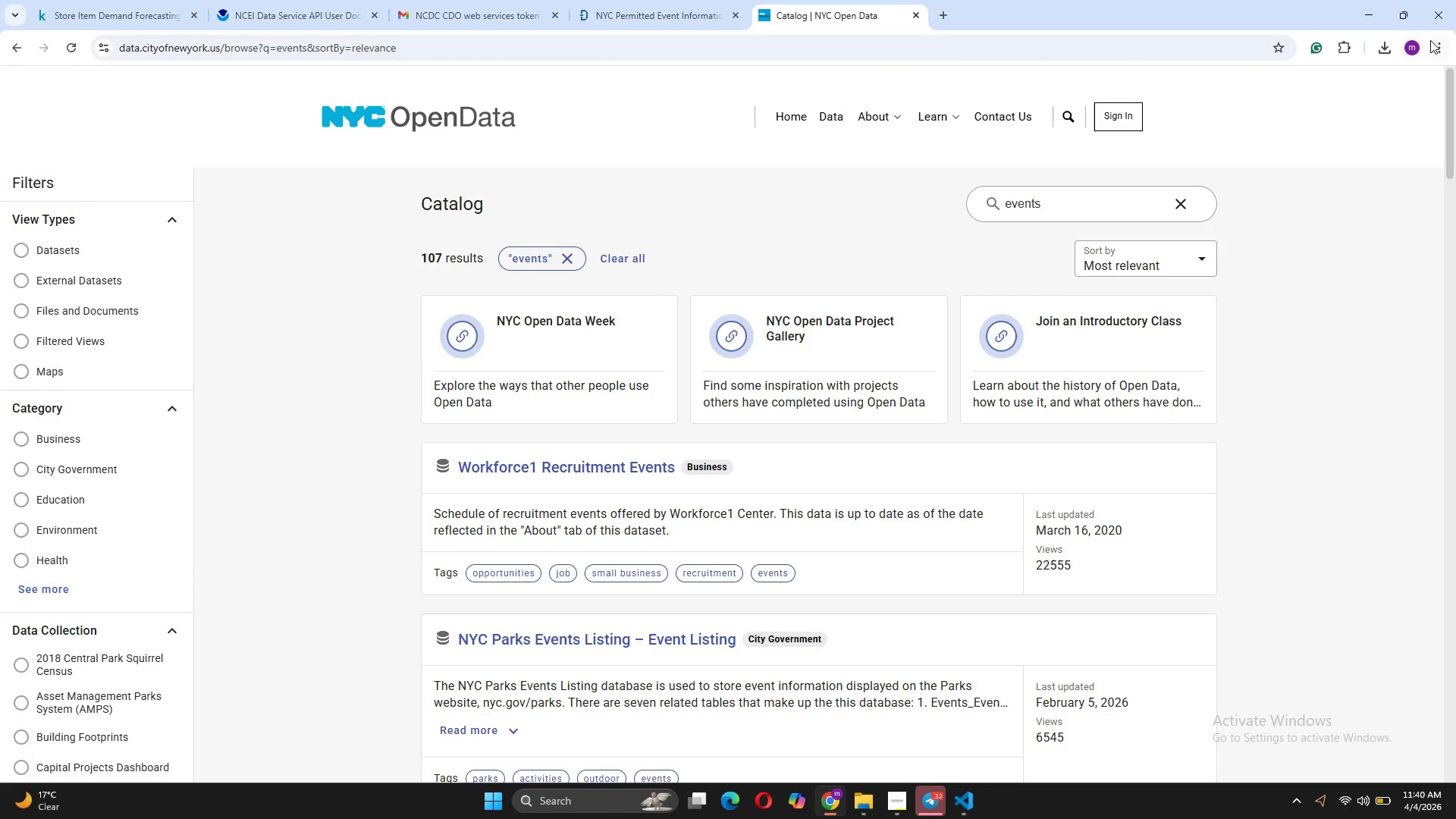 
left_click([837, 212])
 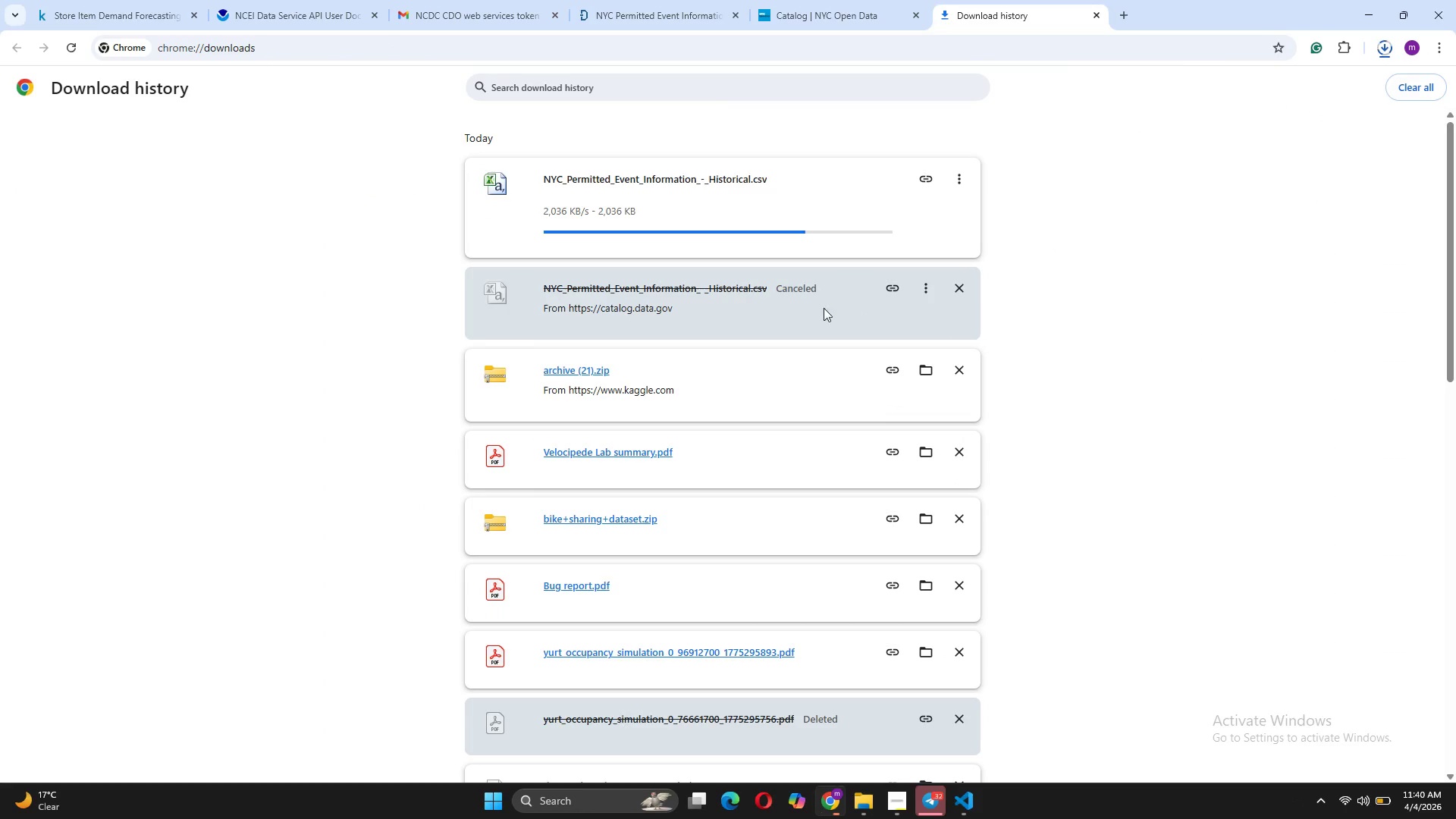 
wait(9.5)
 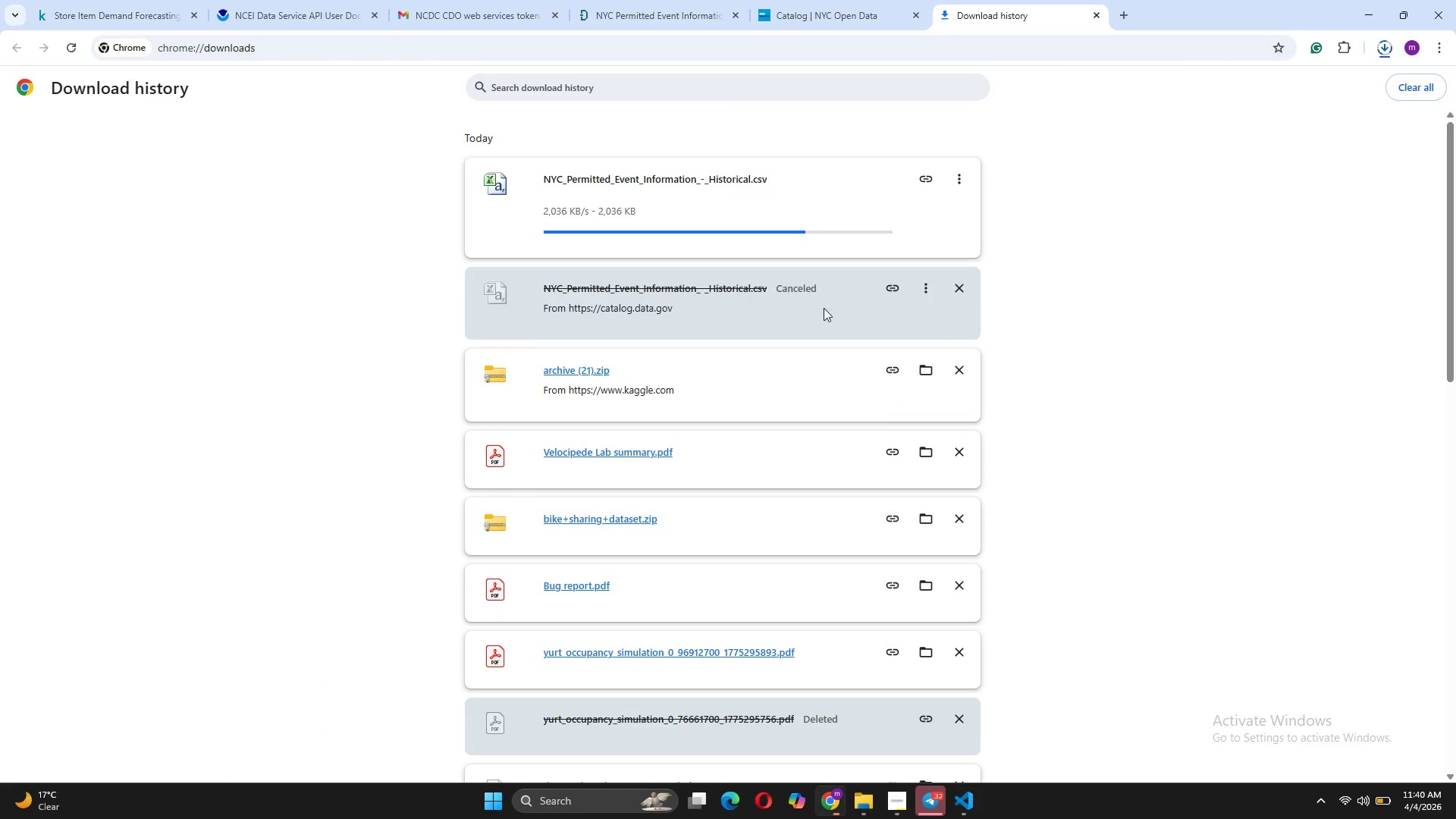 
left_click([967, 794])
 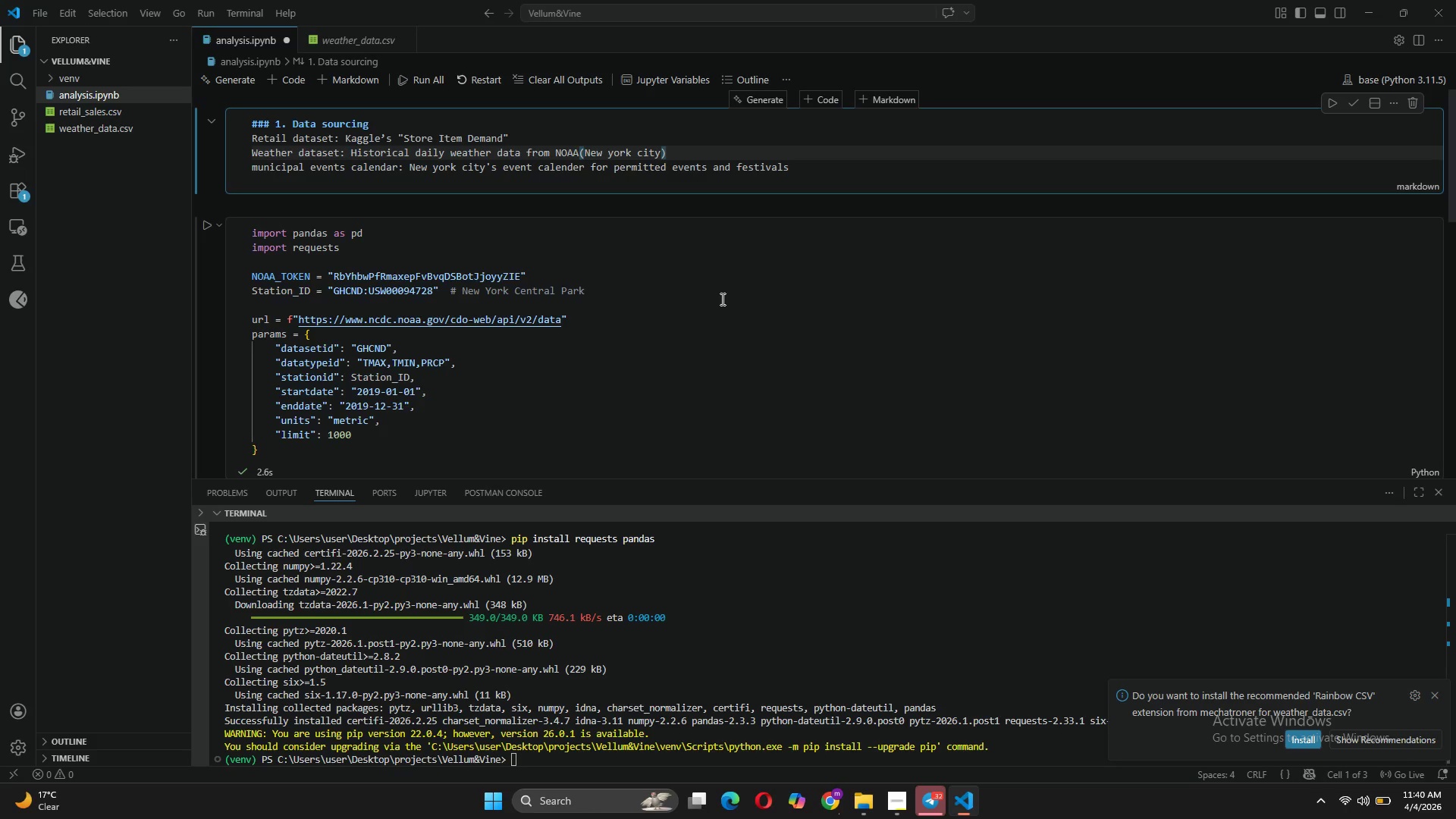 
wait(9.01)
 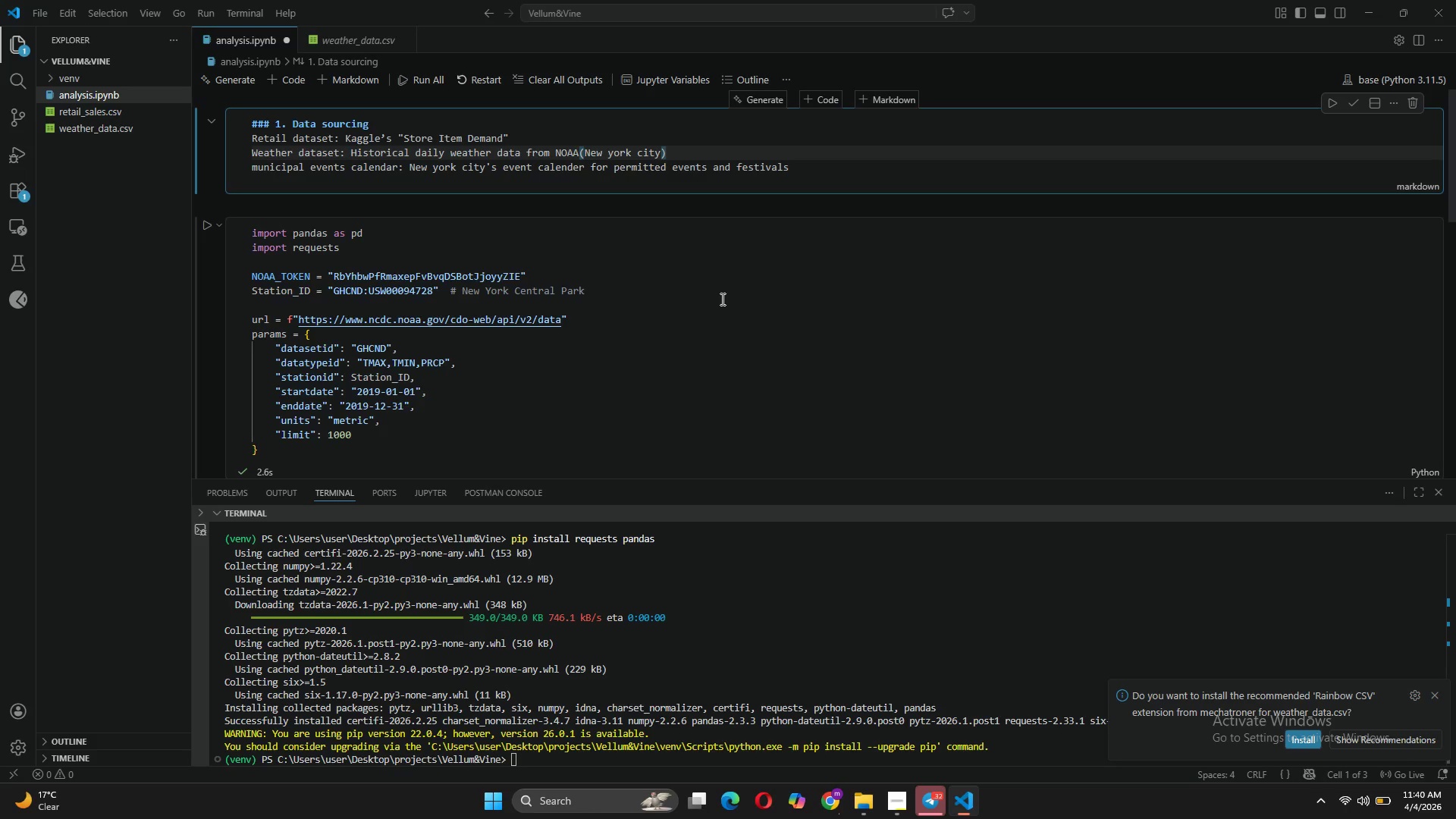 
scroll: coordinate [688, 500], scroll_direction: down, amount: 3.0
 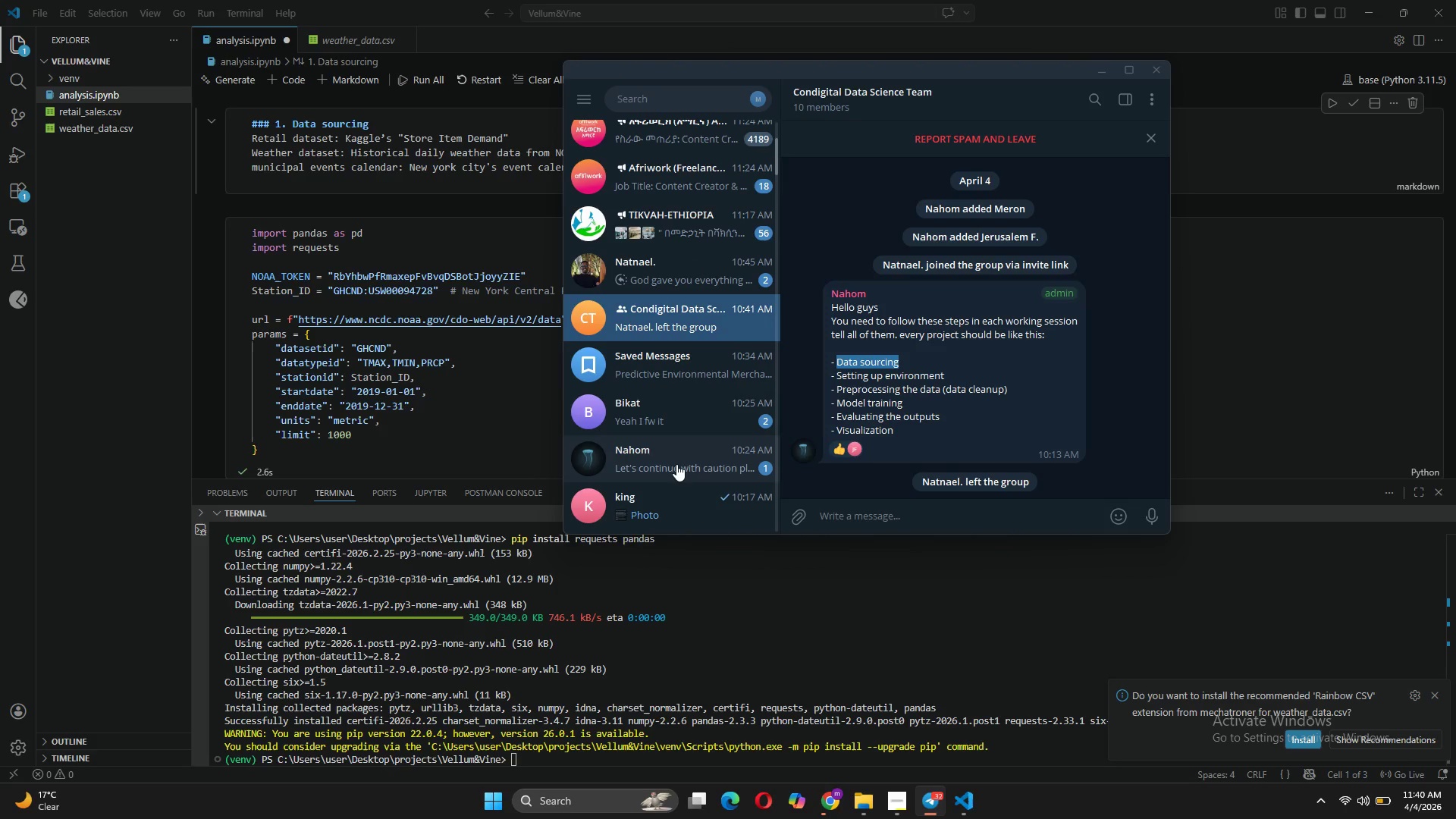 
left_click([676, 464])
 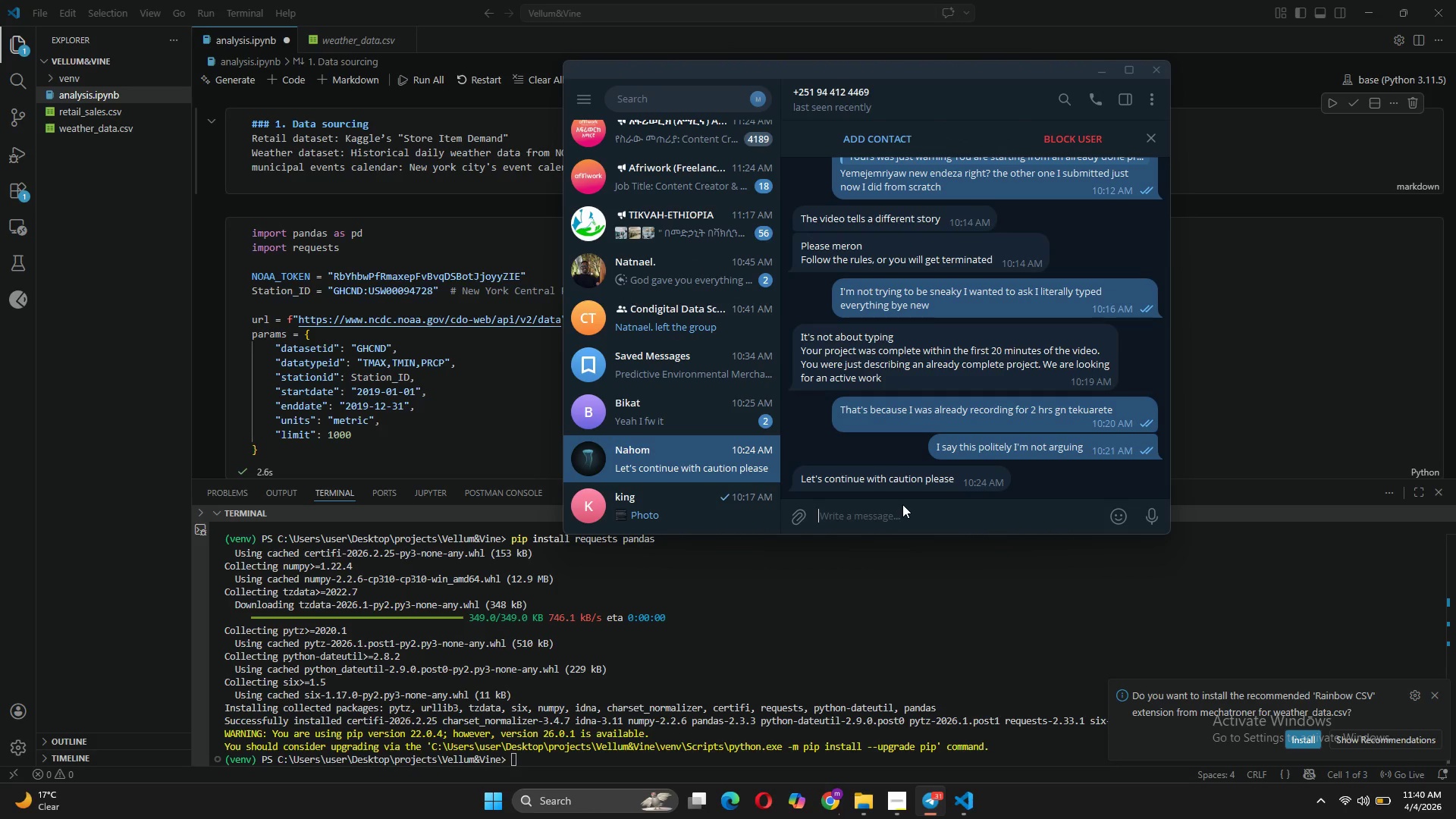 
type(so my current task requires data to be downloaded i can use chrome for that right?)
 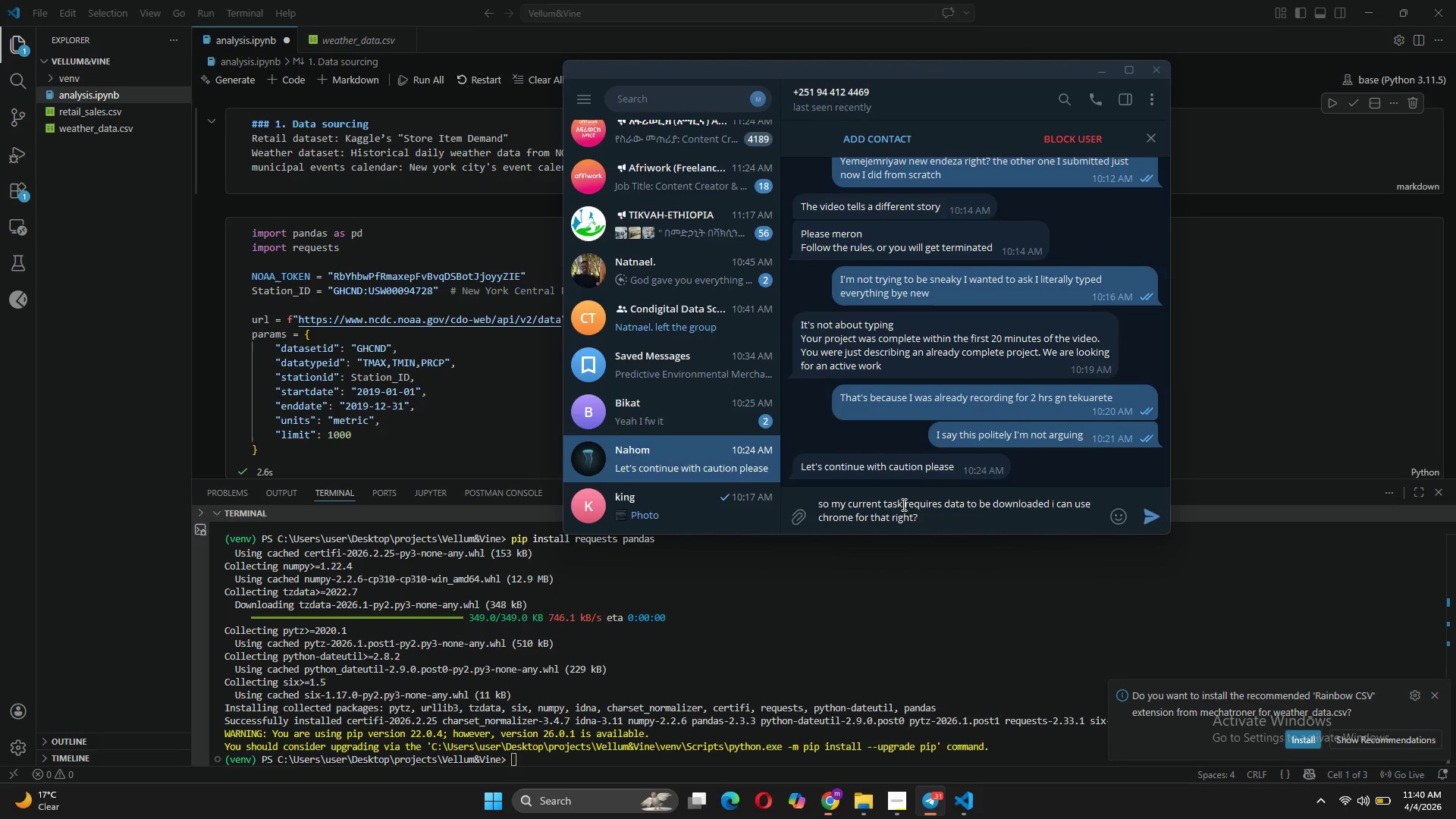 
key(Enter)
 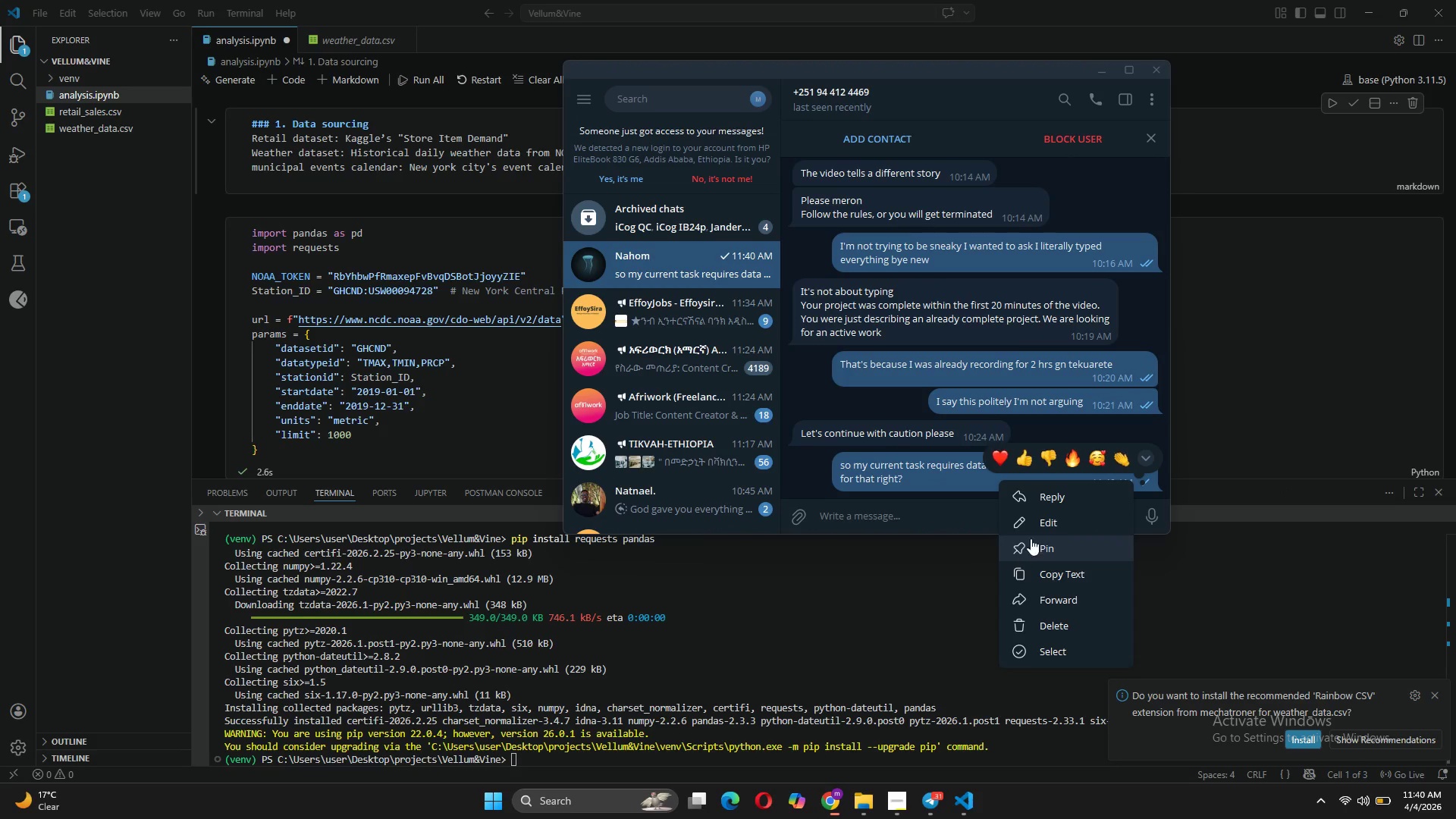 
wait(11.77)
 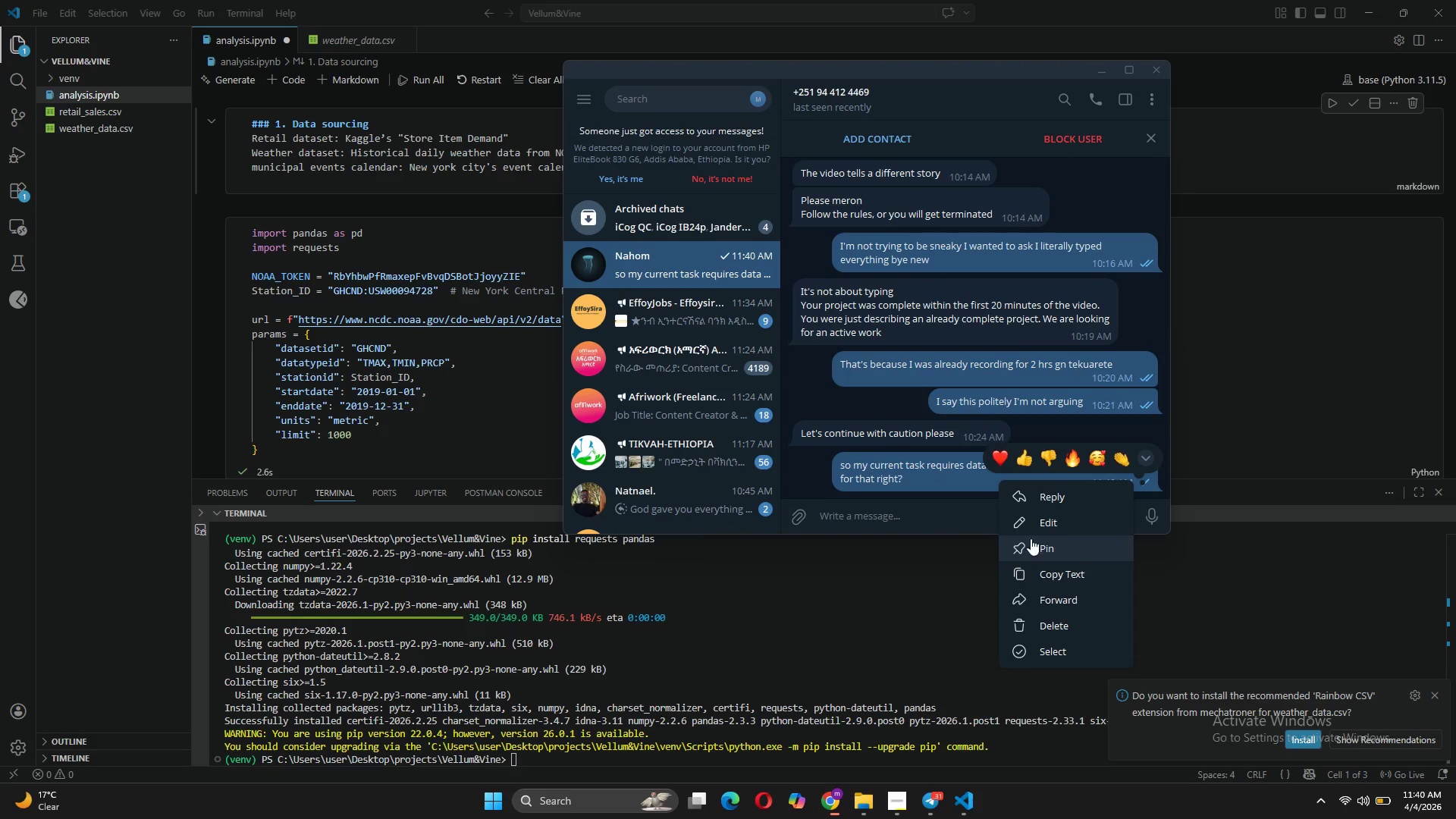 
type(kaggle )
 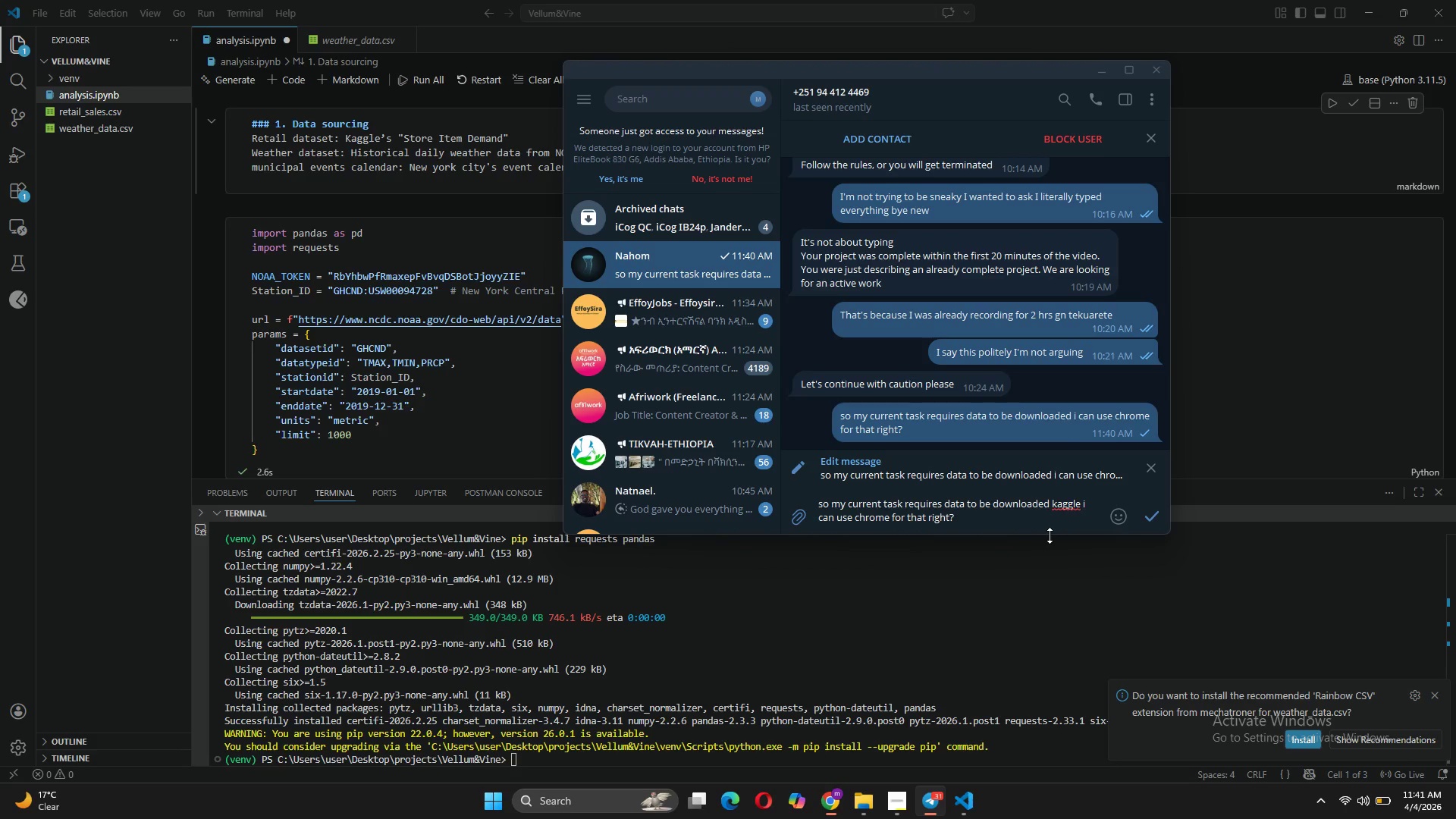 
key(Enter)
 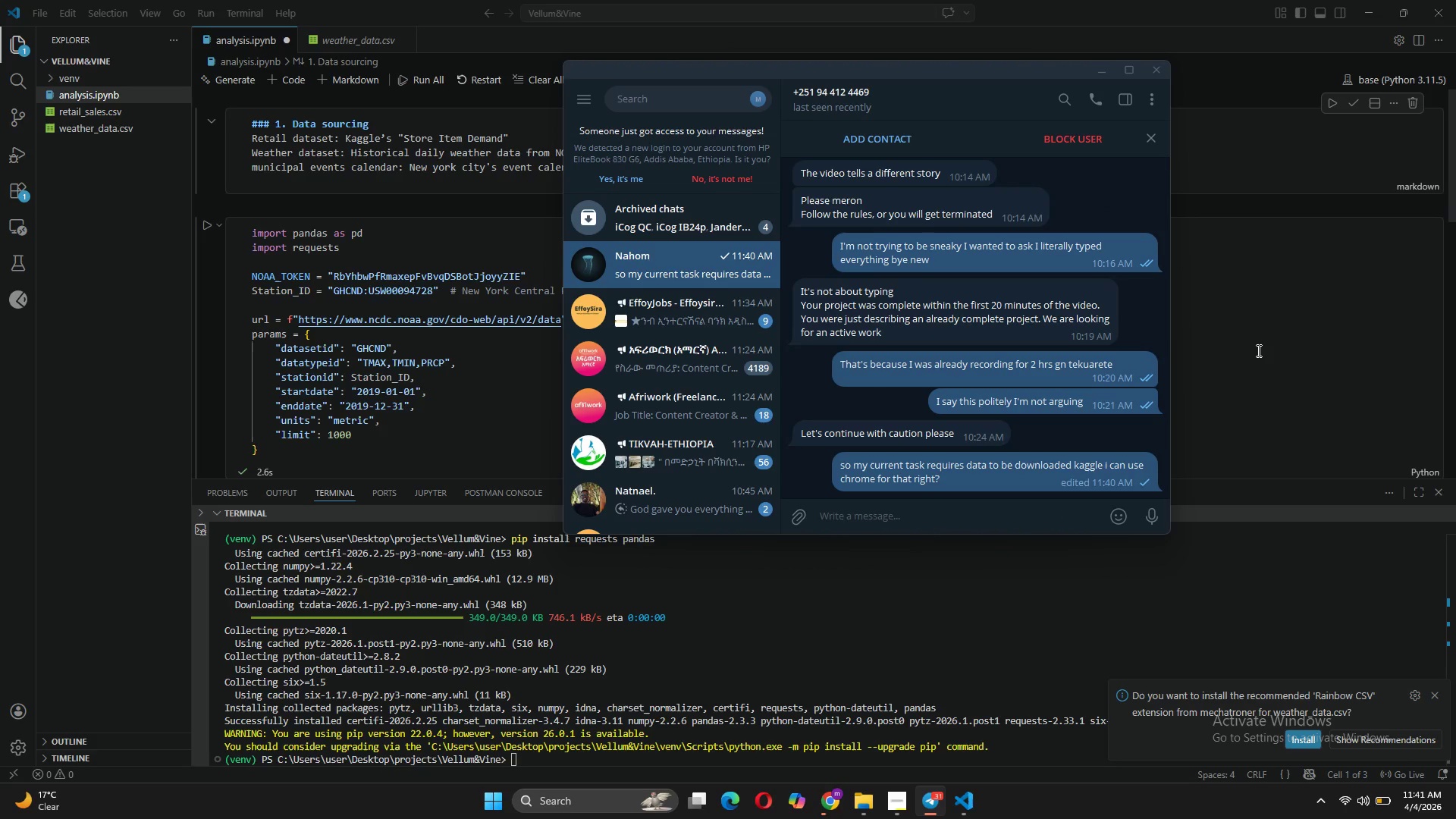 
wait(5.89)
 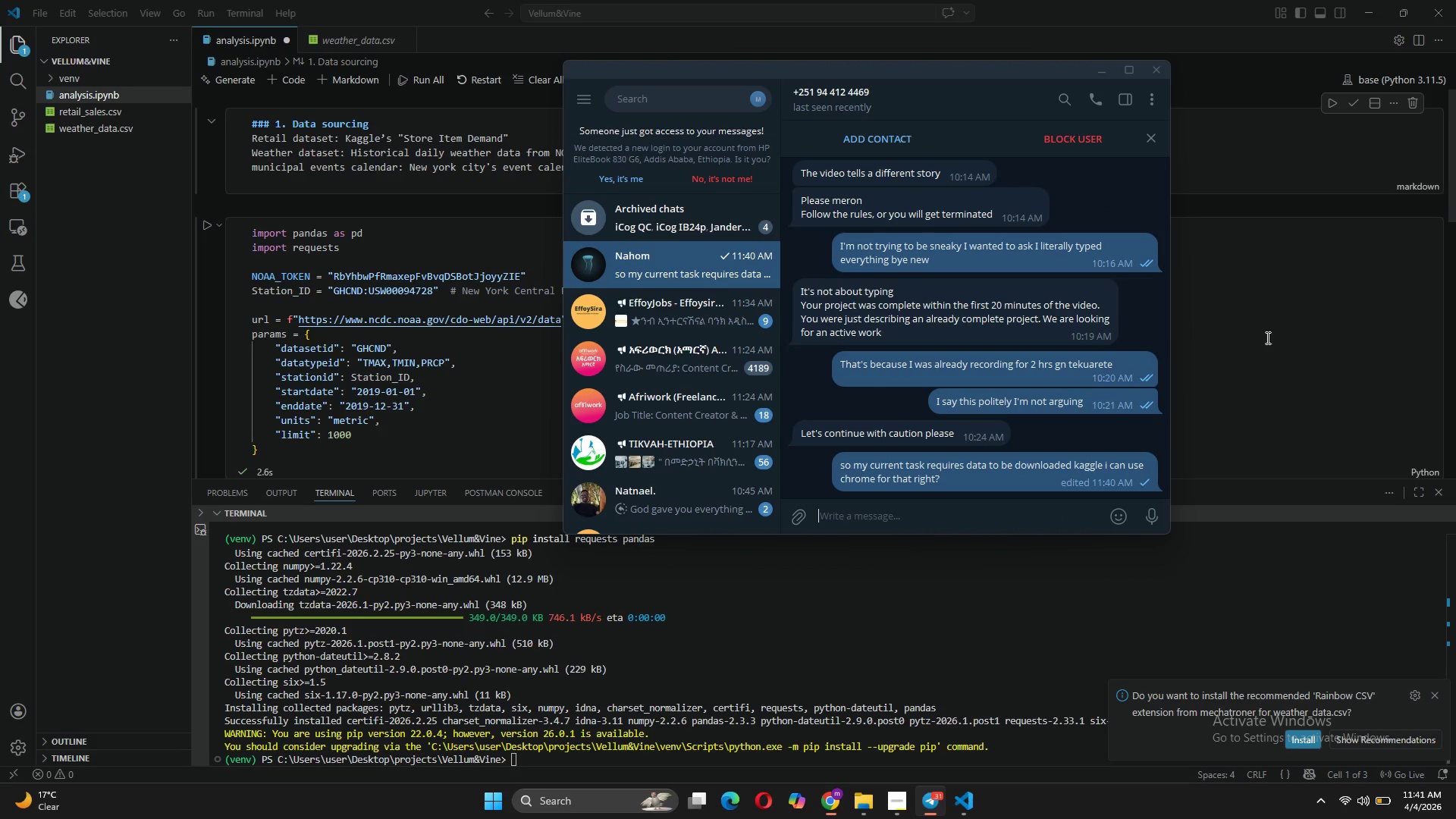 
mouse_move([648, 500])
 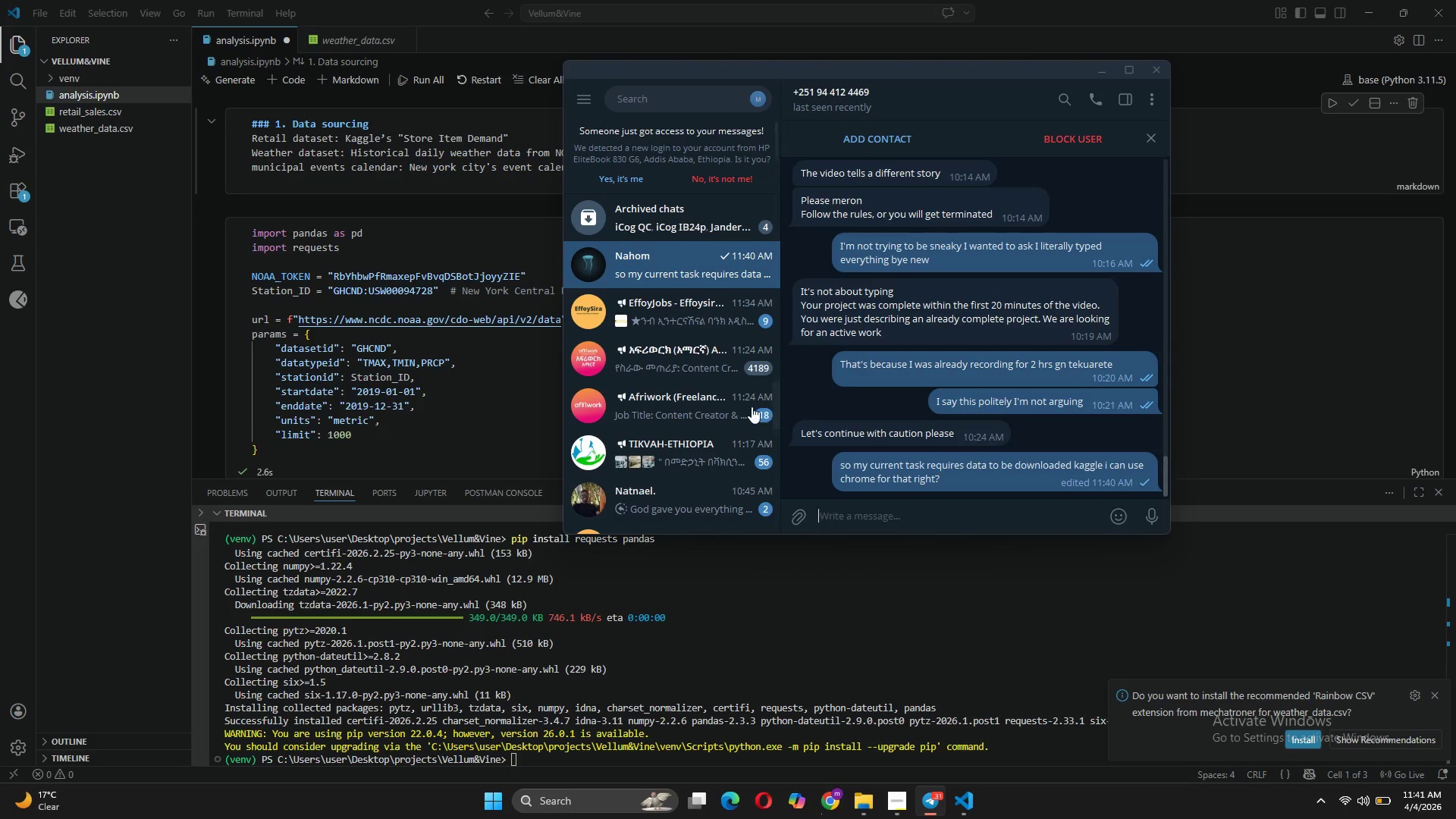 
scroll: coordinate [738, 412], scroll_direction: down, amount: 2.0
 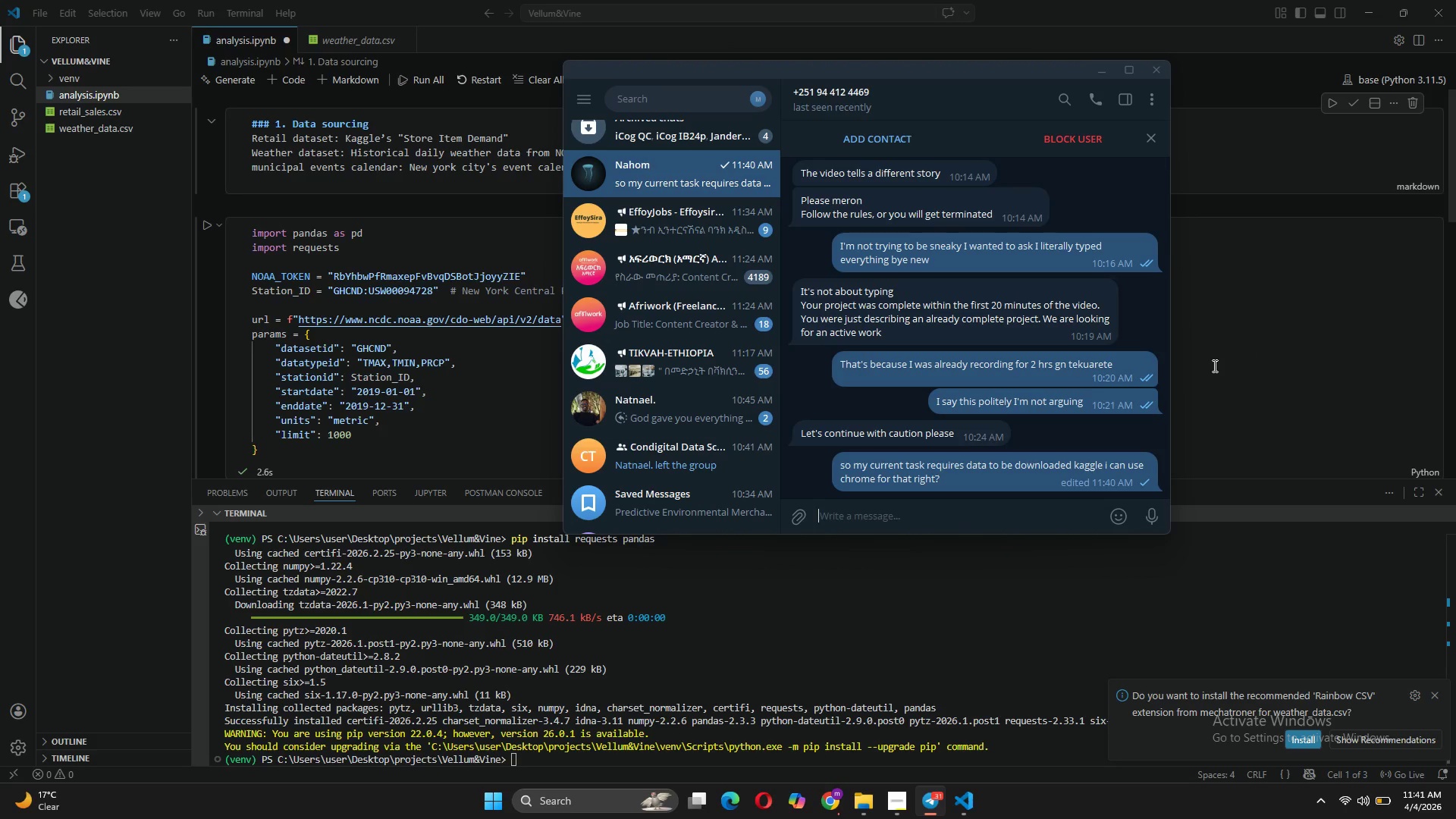 
left_click([1206, 345])
 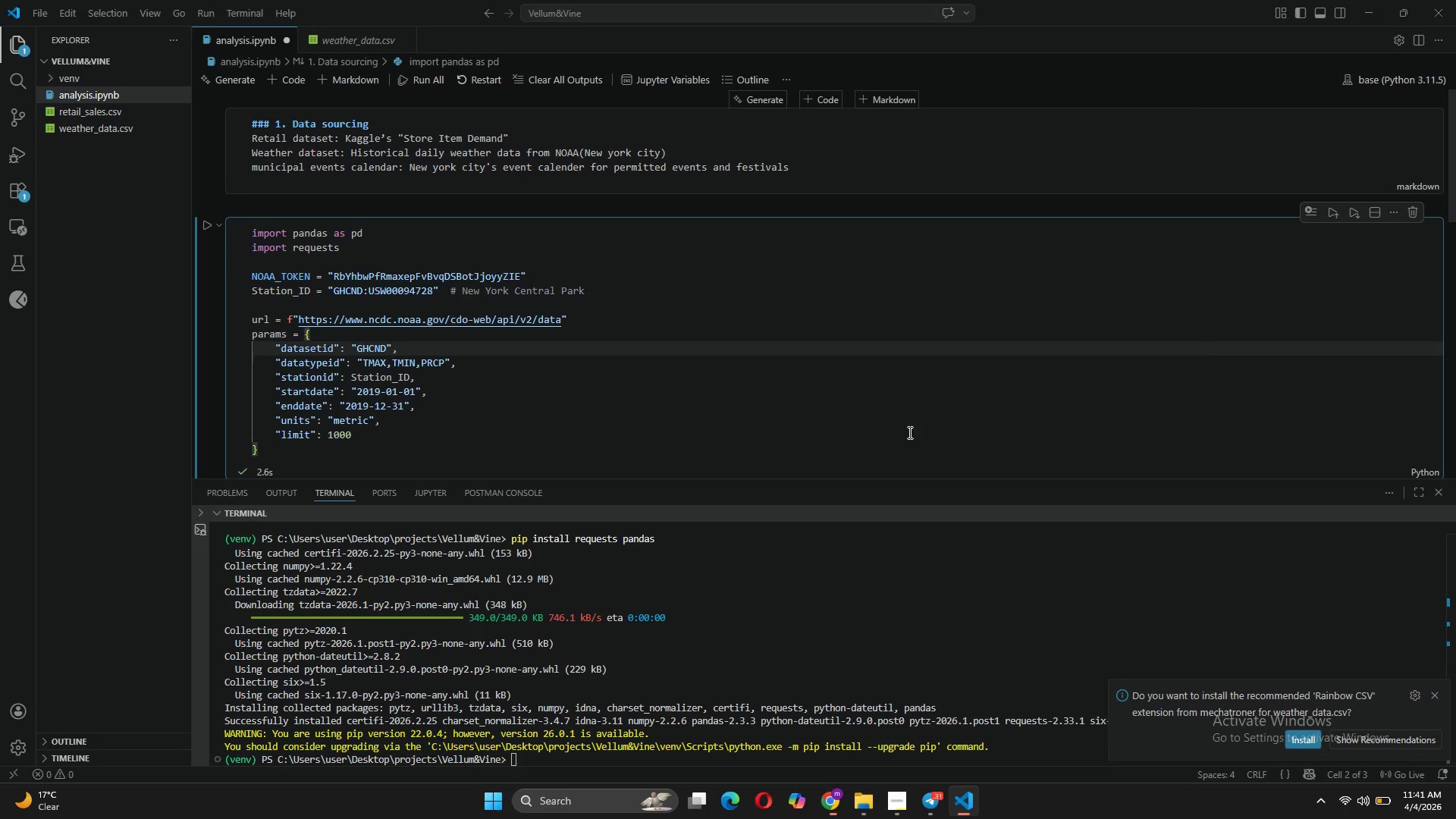 
scroll: coordinate [914, 432], scroll_direction: down, amount: 12.0
 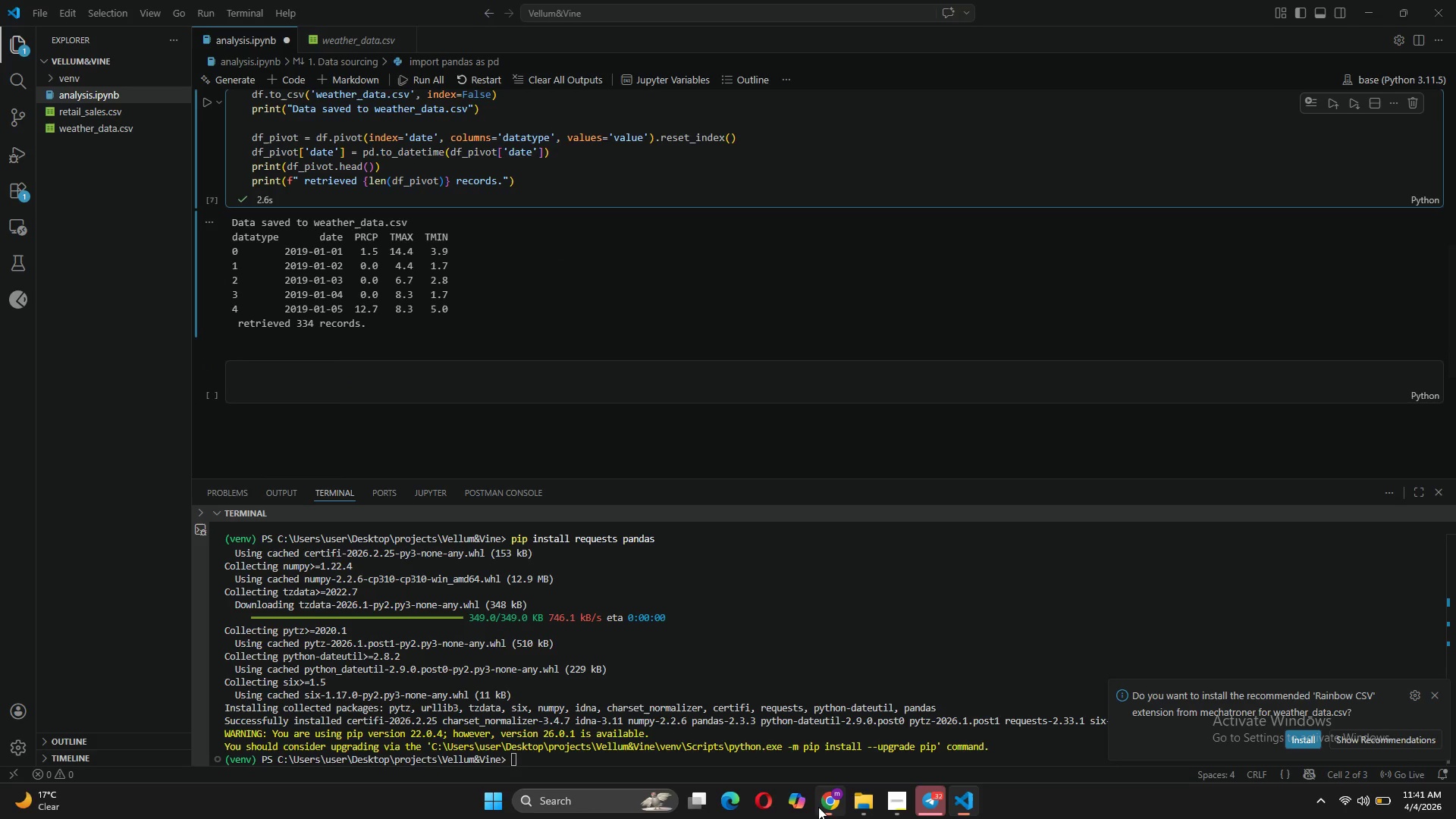 
wait(5.39)
 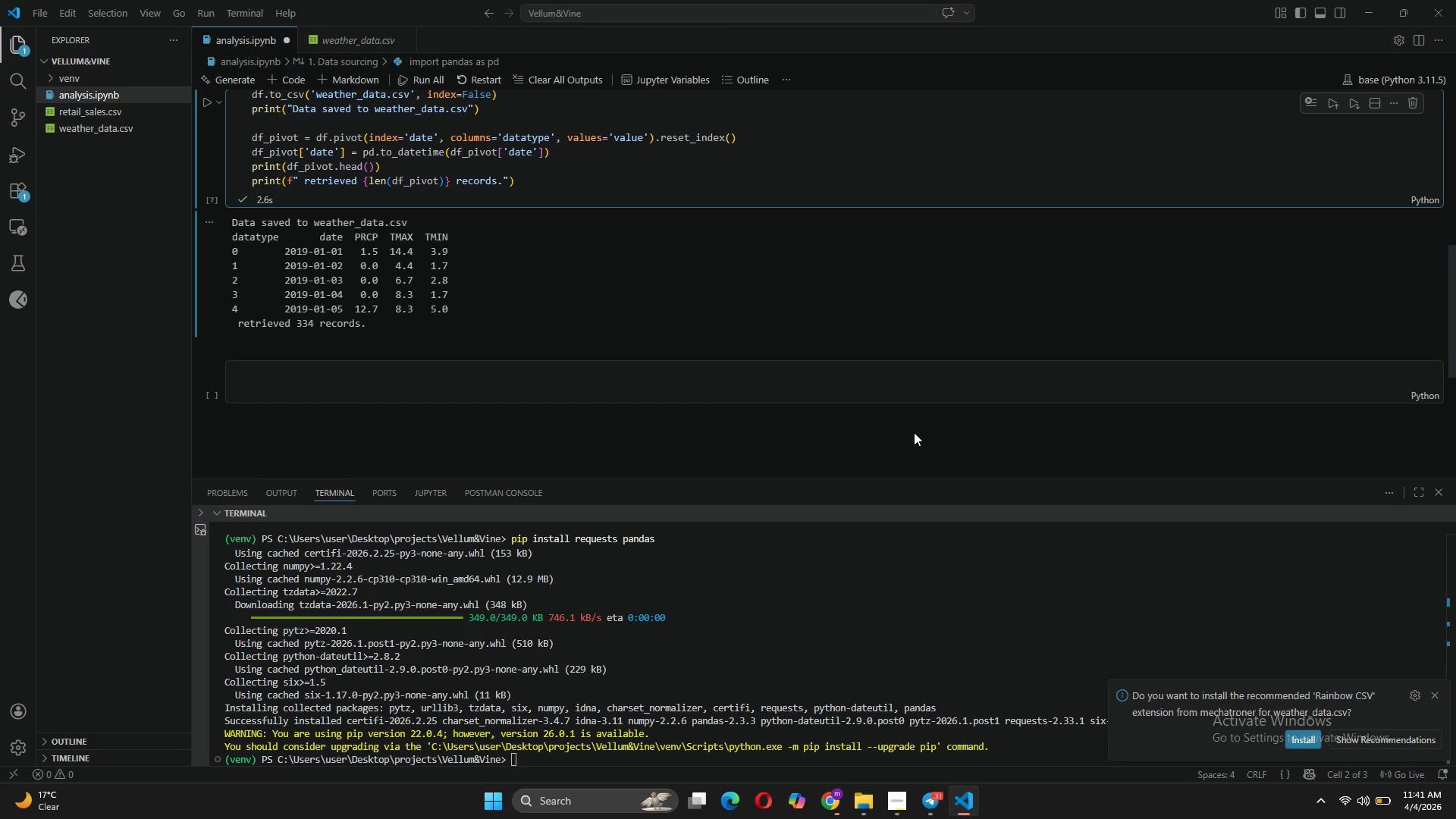 
left_click([821, 805])
 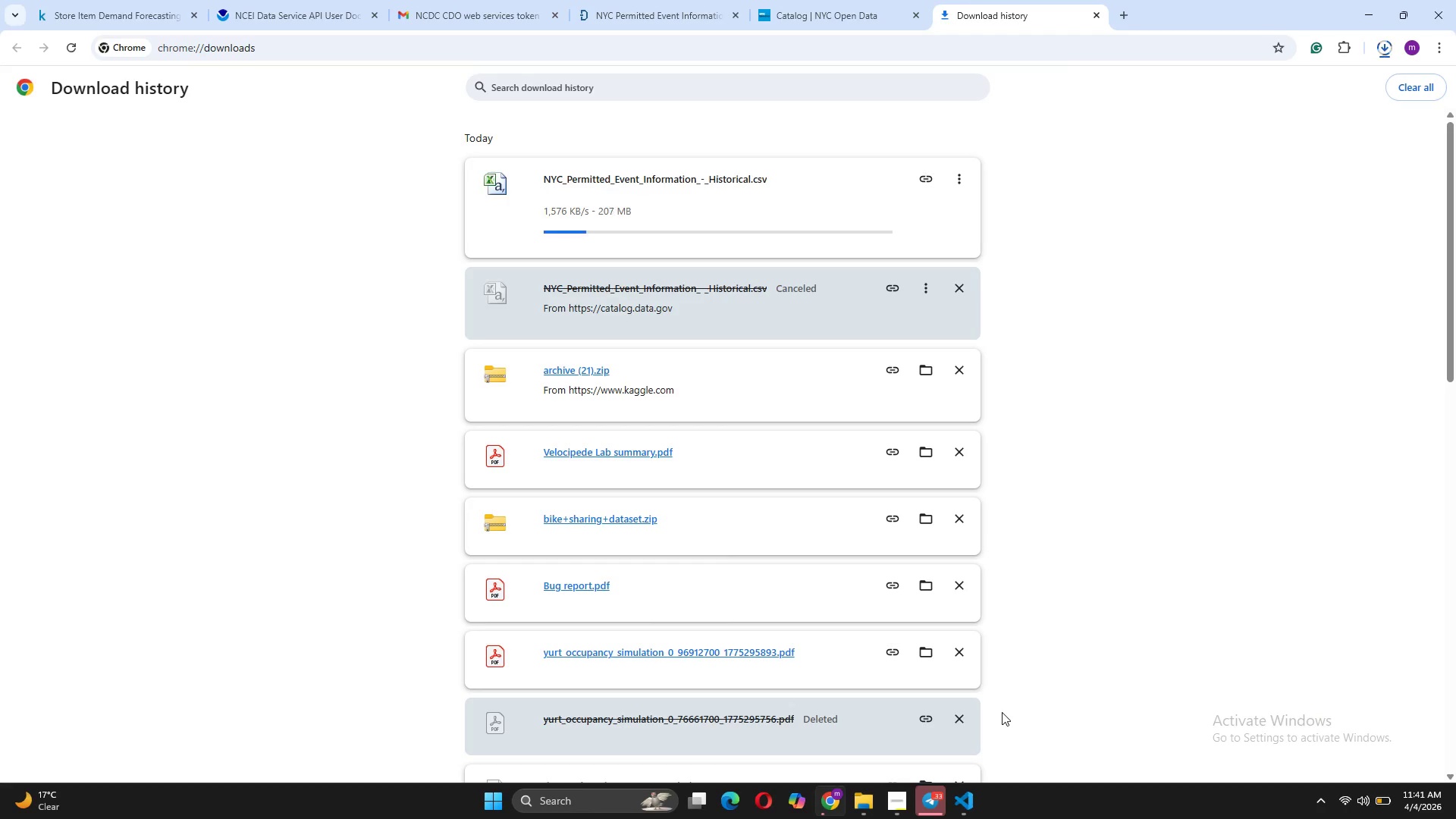 
wait(27.27)
 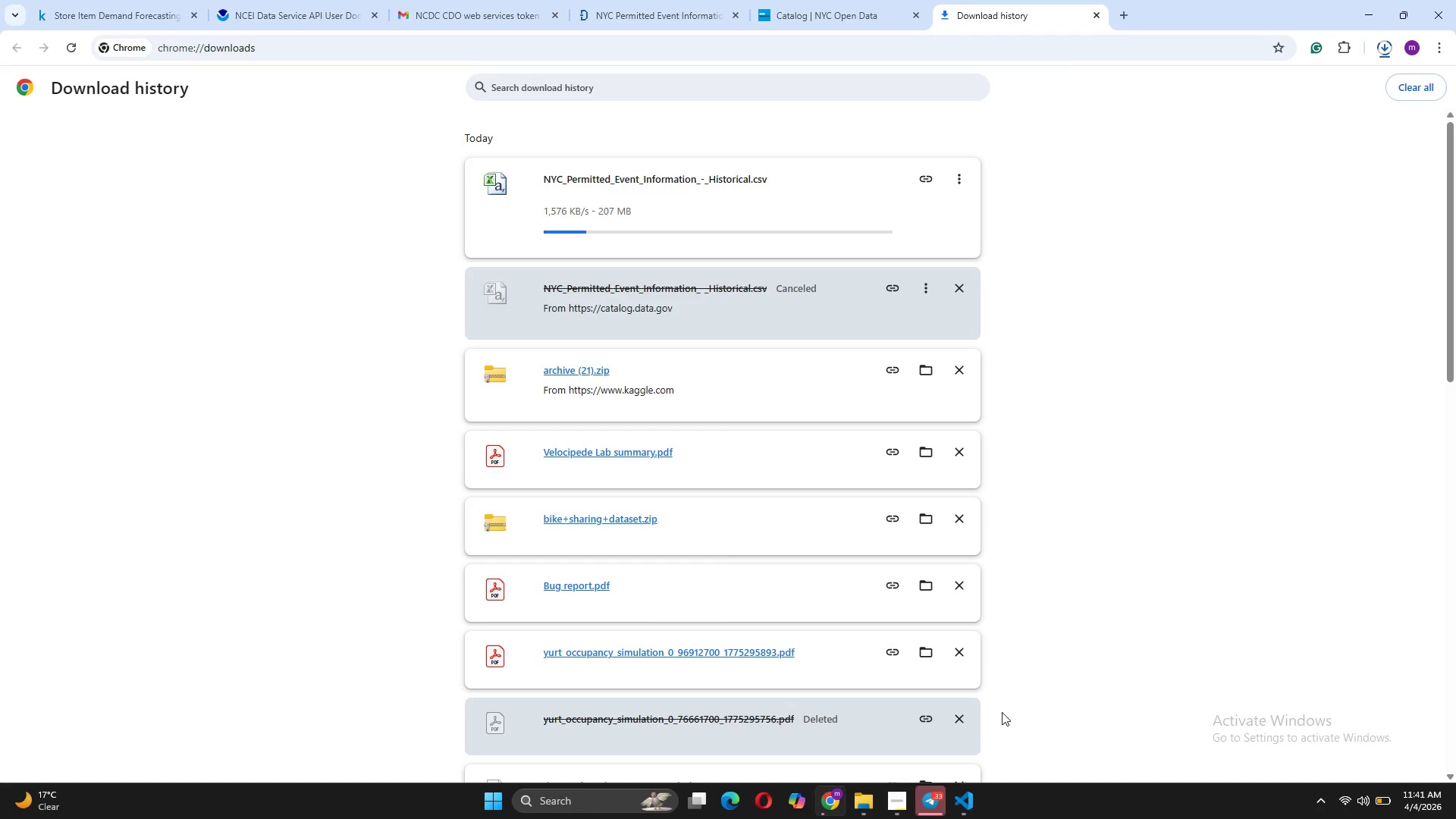 
left_click([900, 800])